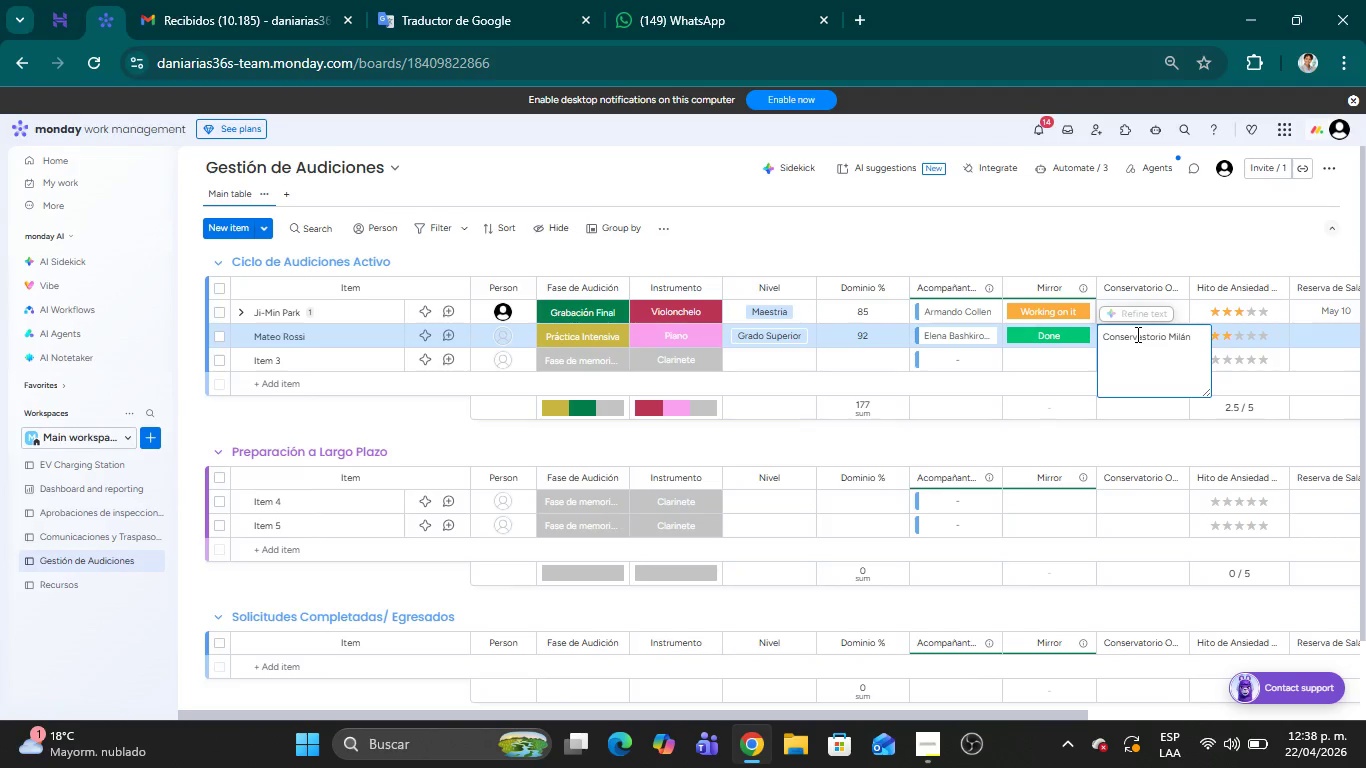 
wait(5.66)
 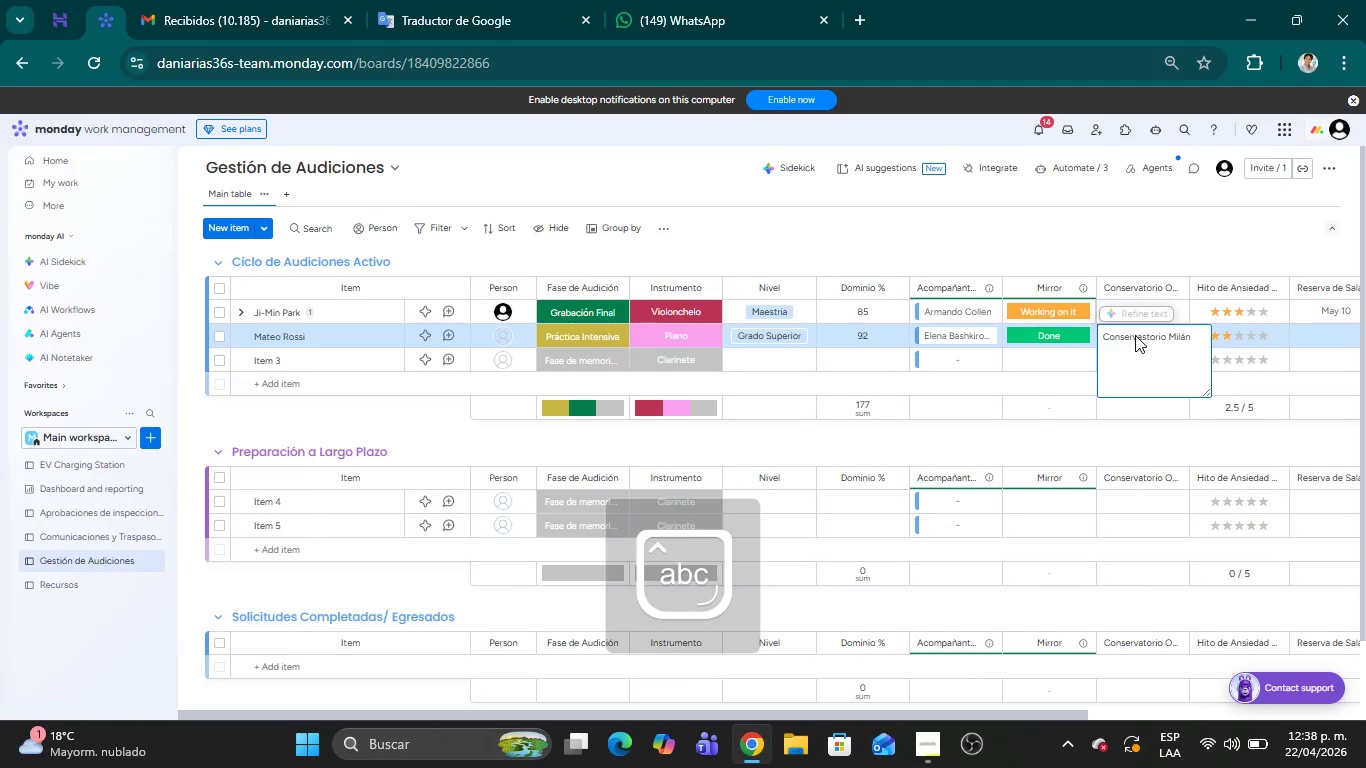 
left_click([1201, 250])
 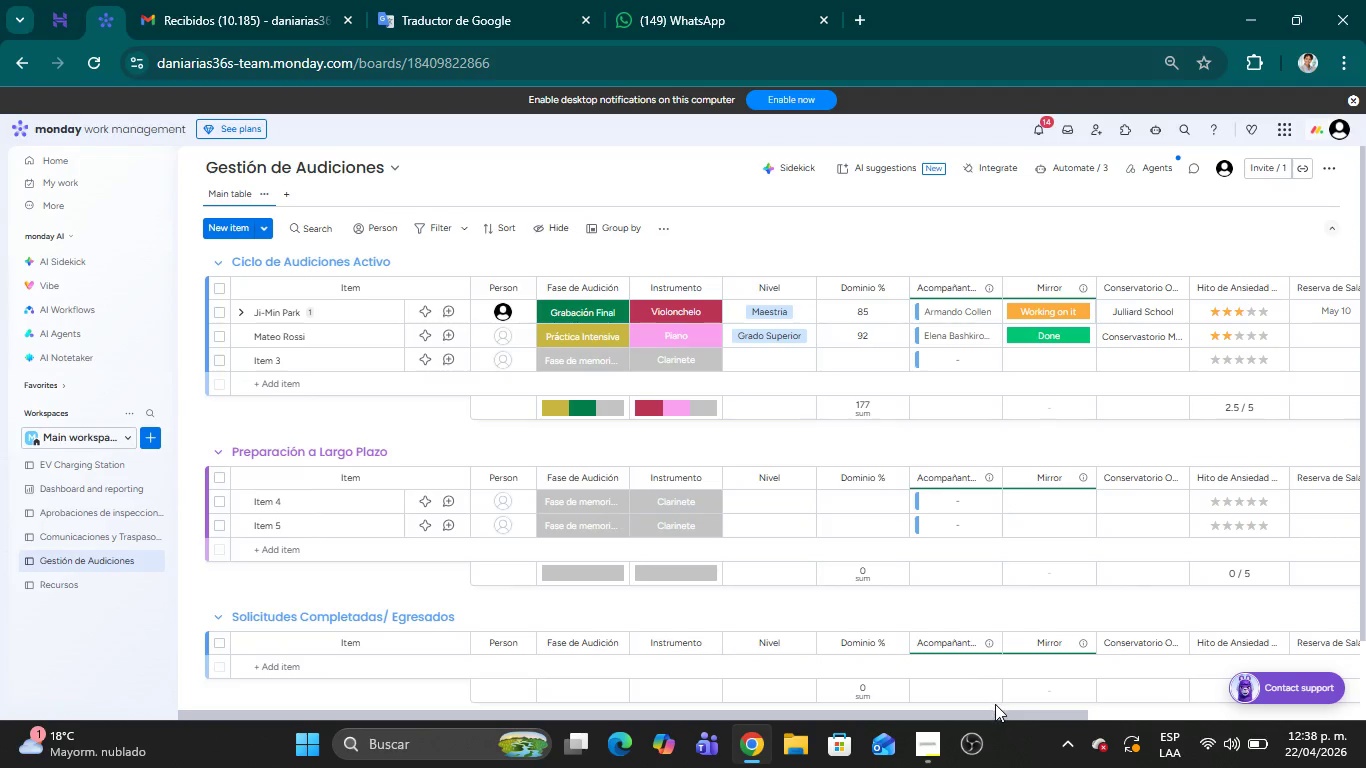 
left_click_drag(start_coordinate=[993, 715], to_coordinate=[1169, 702])
 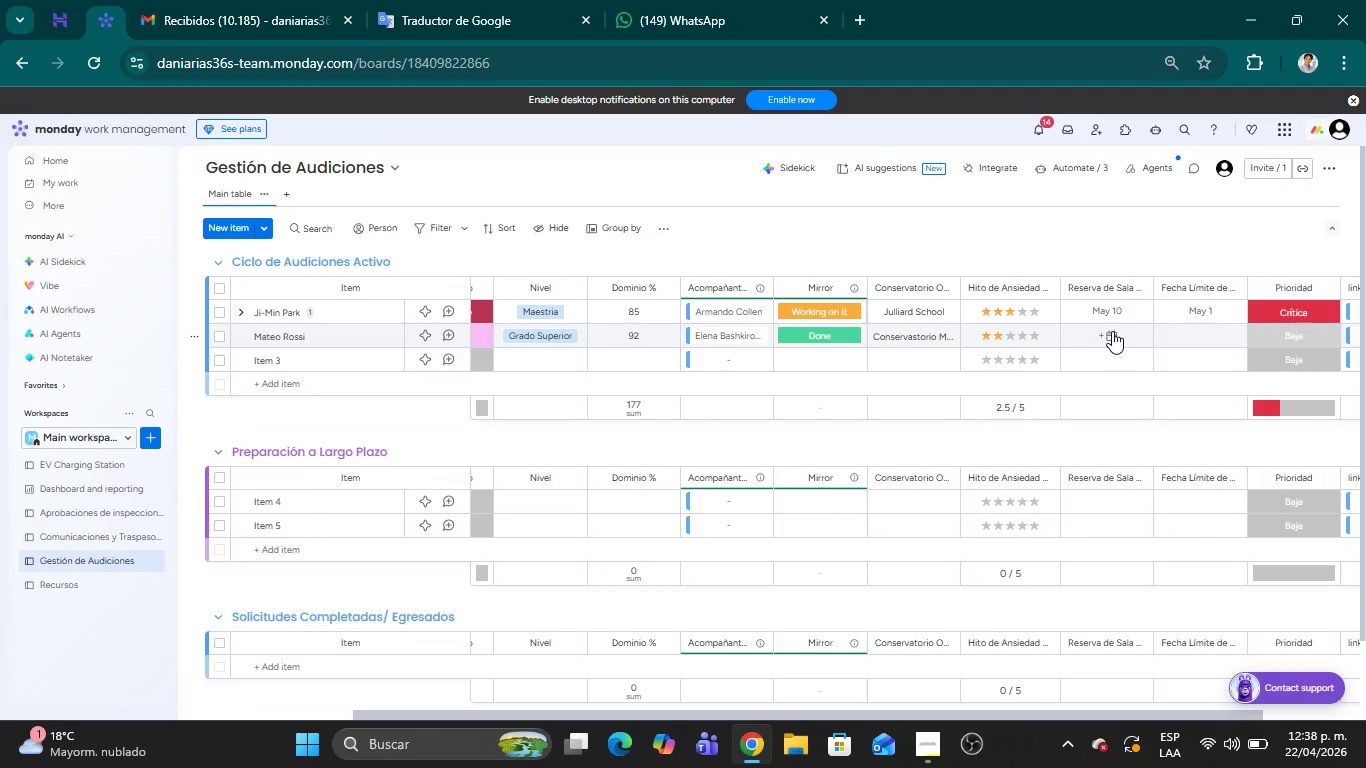 
left_click([1112, 331])
 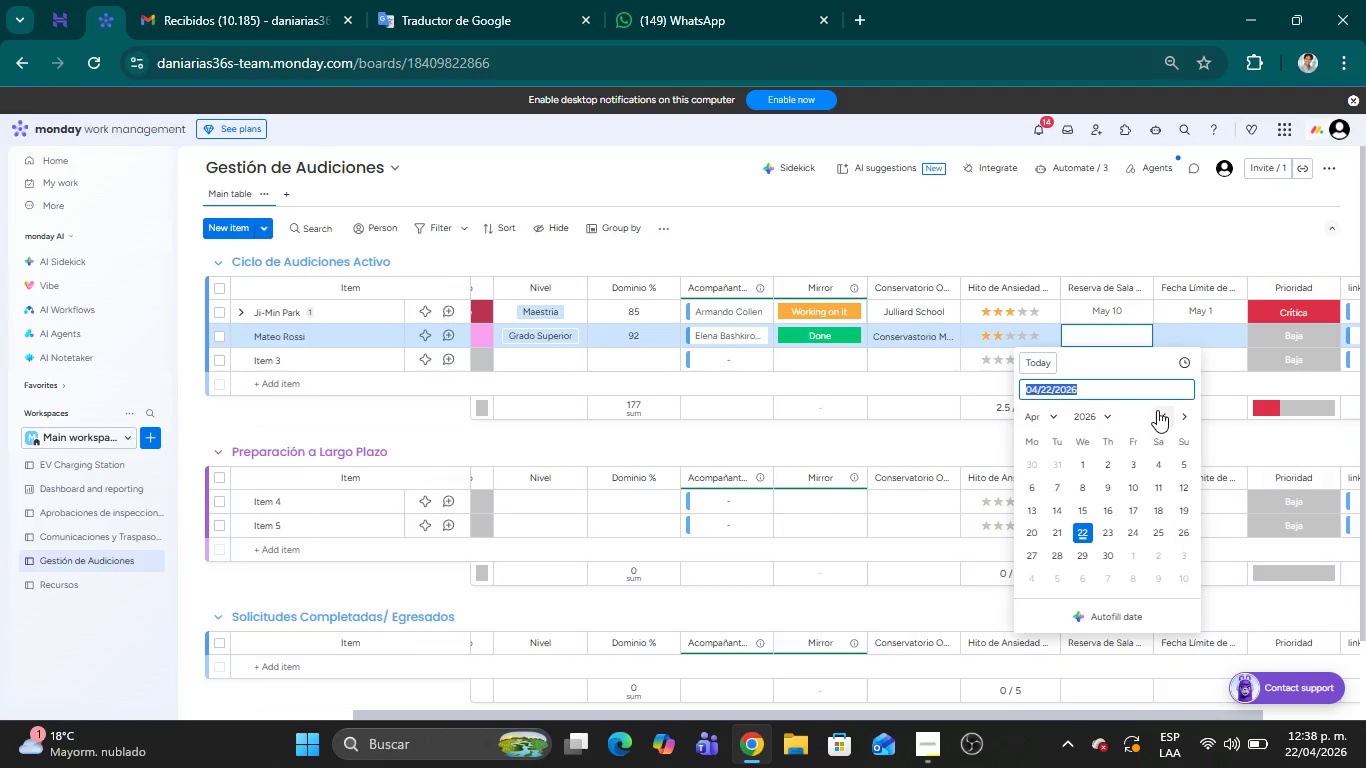 
left_click([1180, 413])
 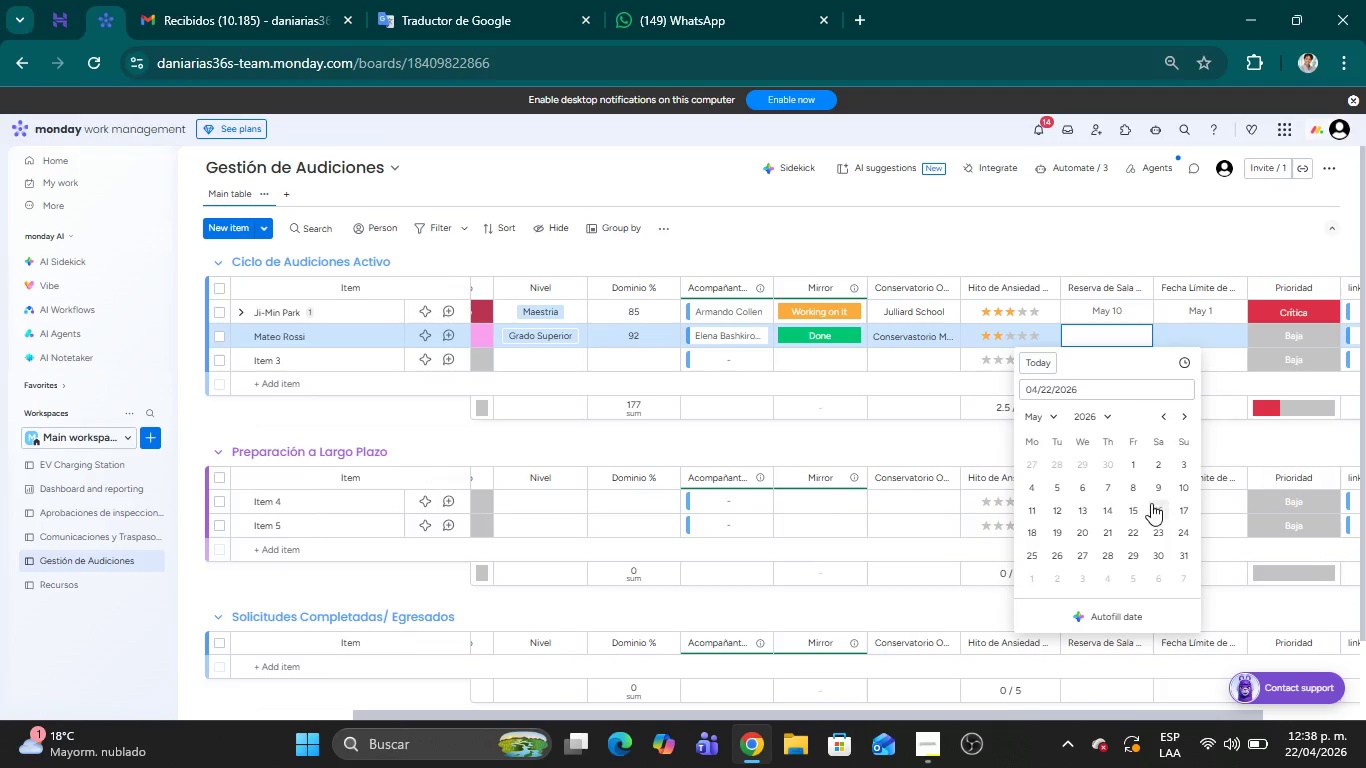 
left_click([1133, 510])
 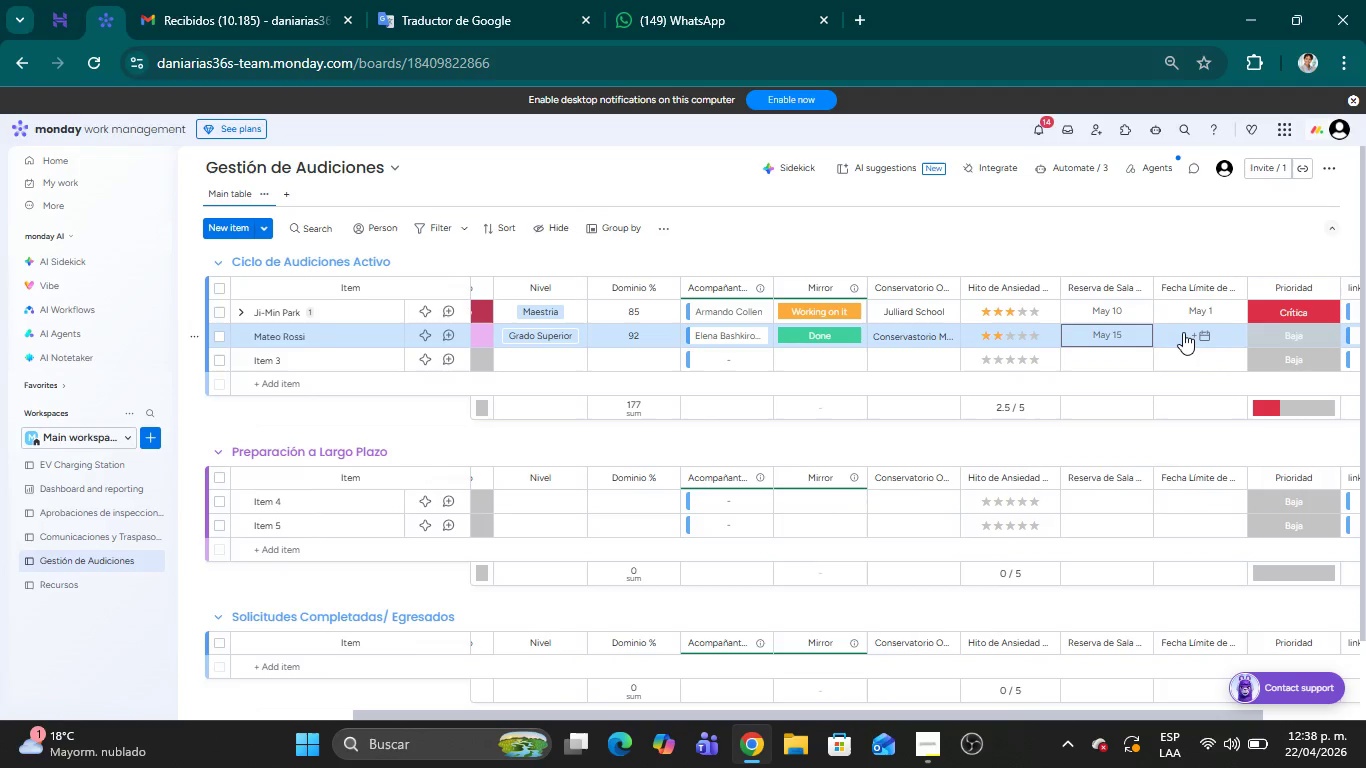 
left_click([1183, 332])
 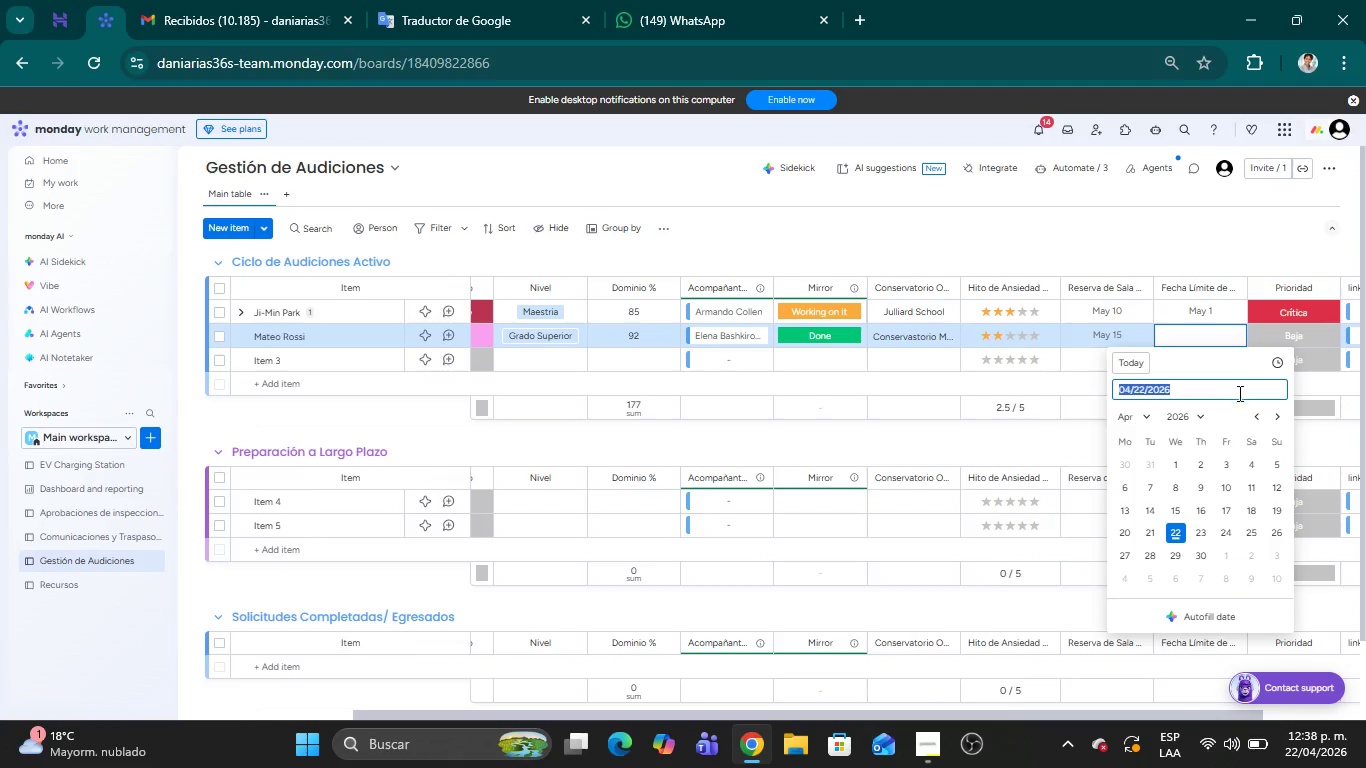 
left_click([1279, 415])
 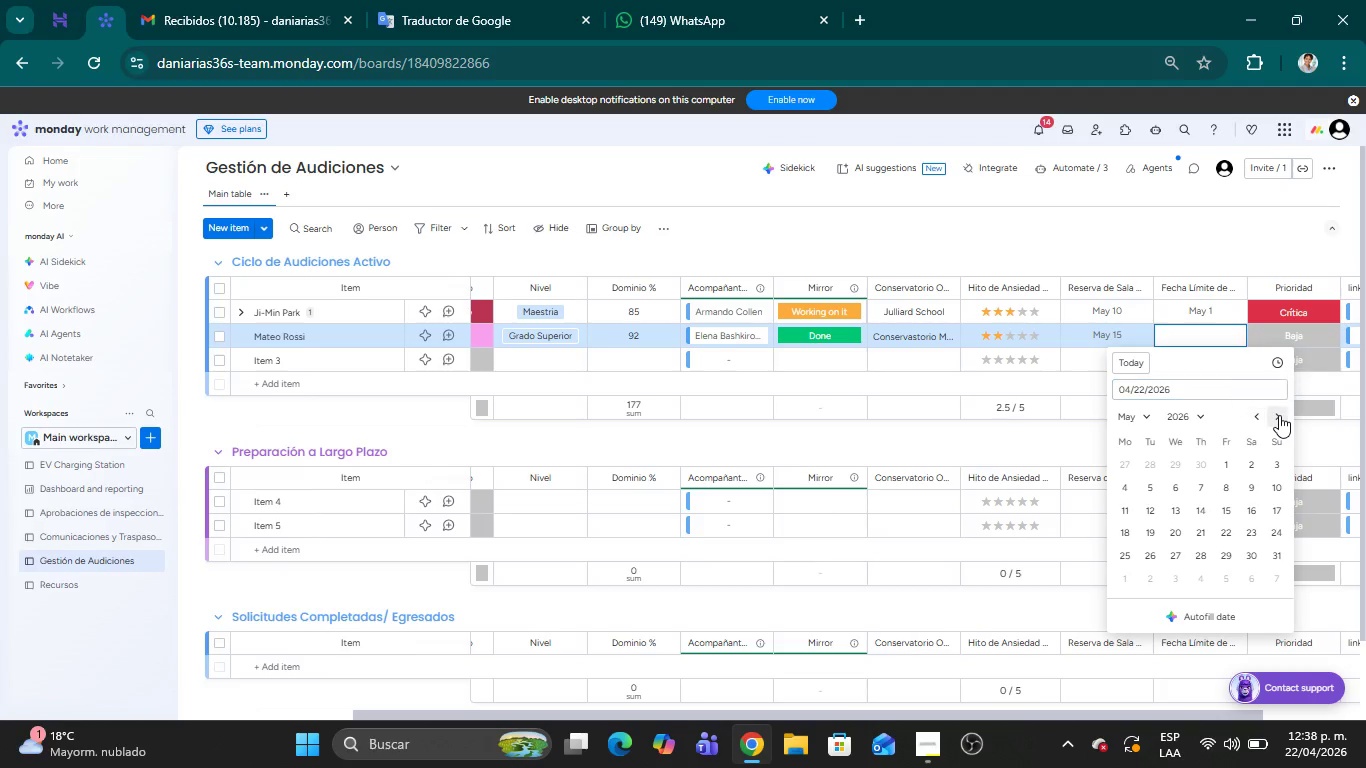 
left_click([1279, 415])
 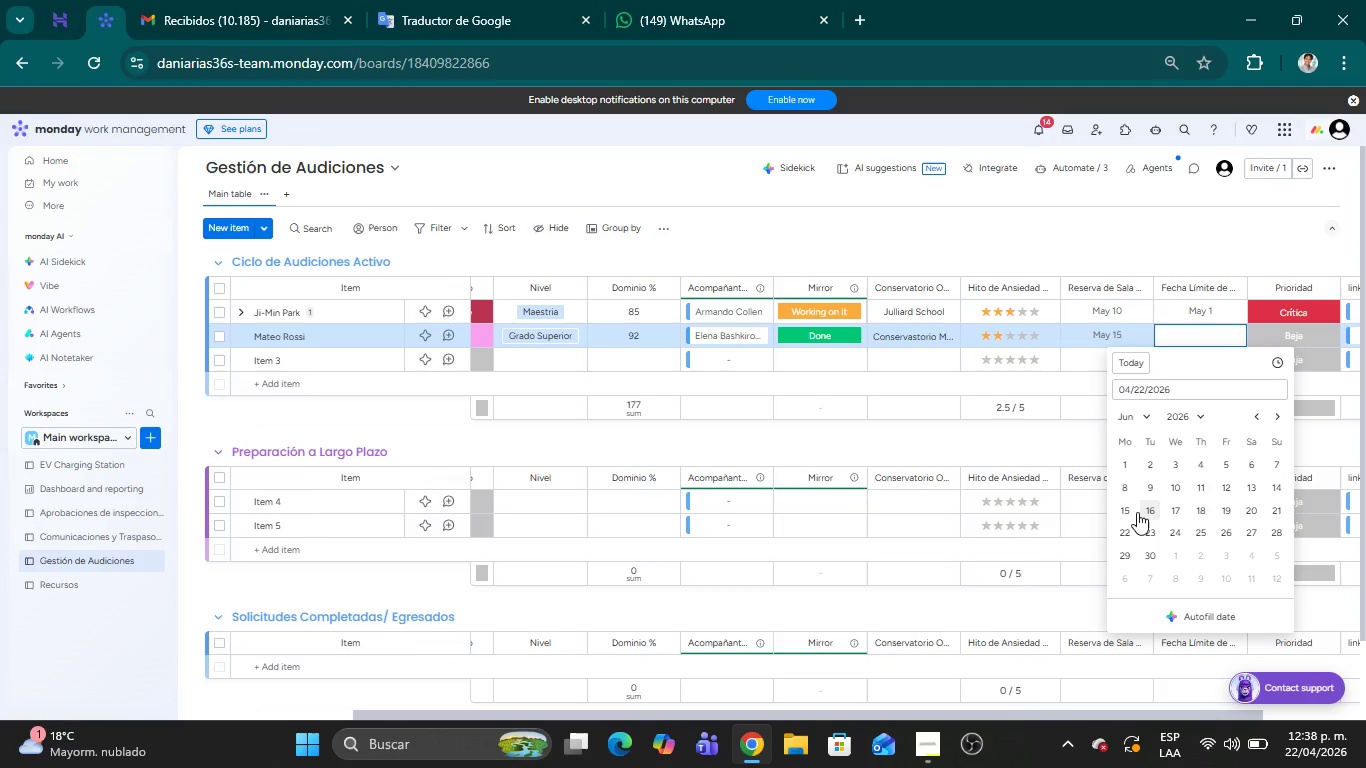 
wait(6.61)
 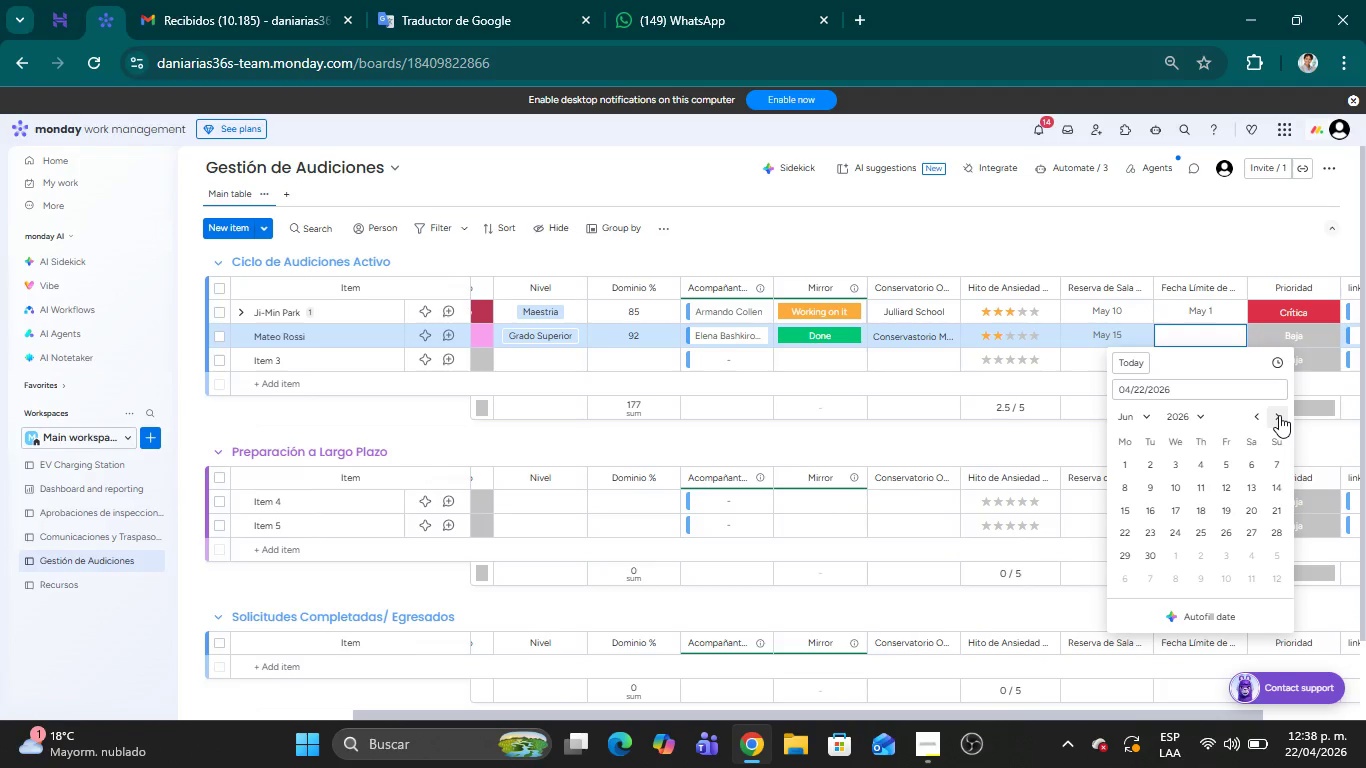 
left_click([1128, 514])
 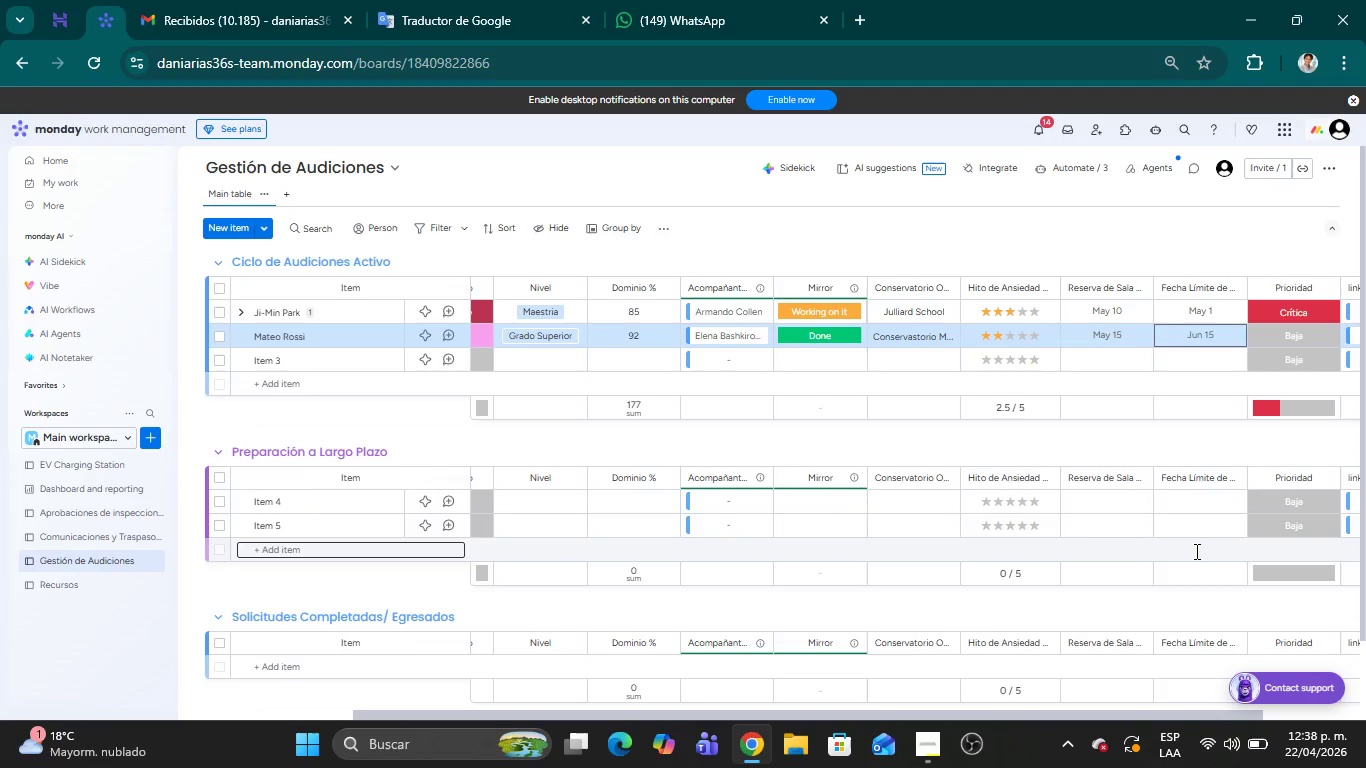 
wait(5.28)
 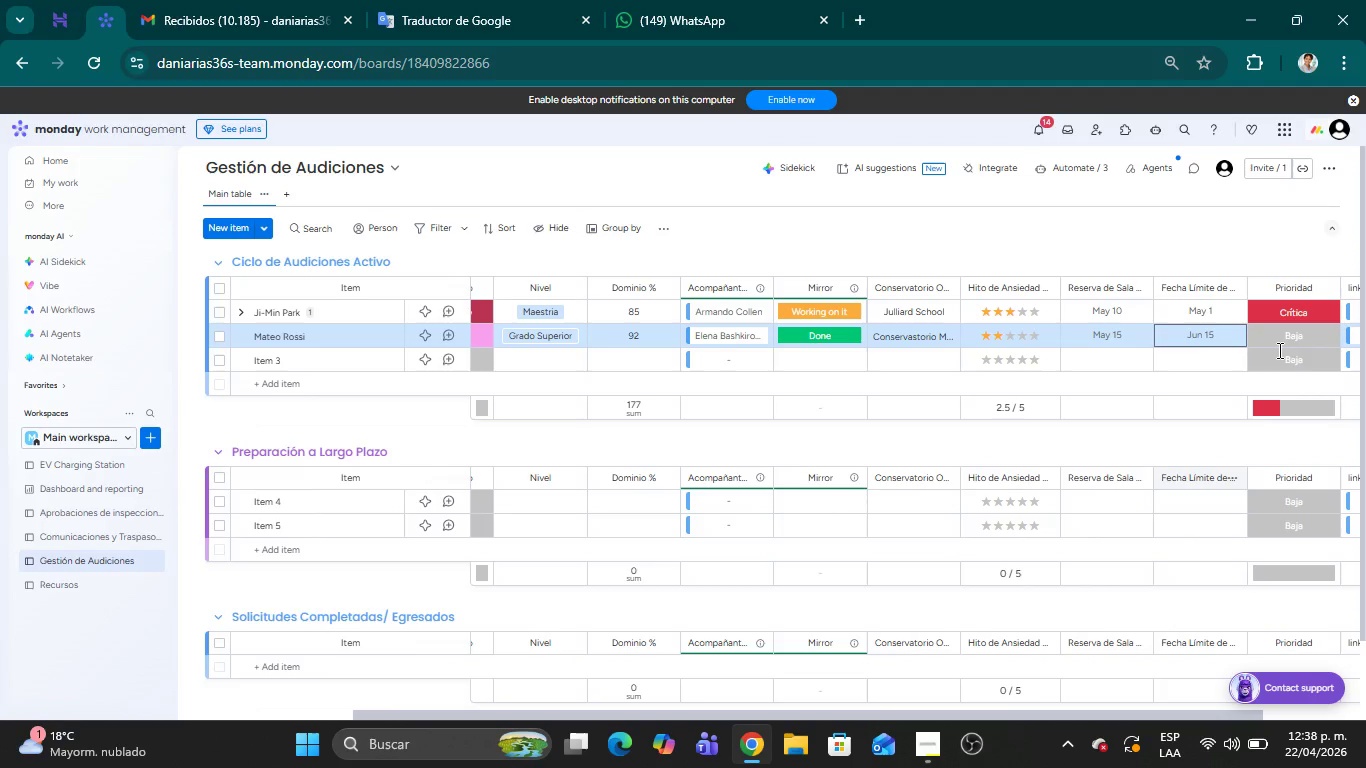 
left_click([1283, 331])
 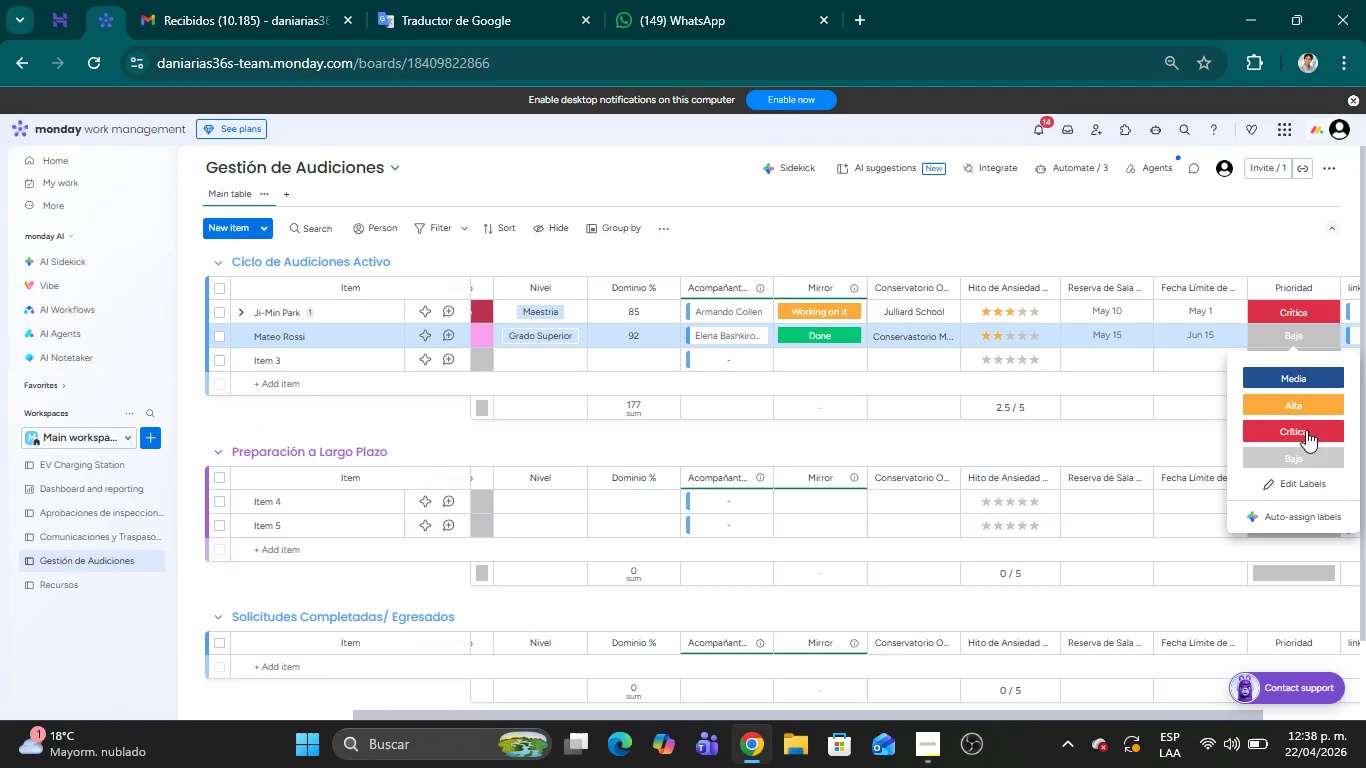 
left_click([1289, 380])
 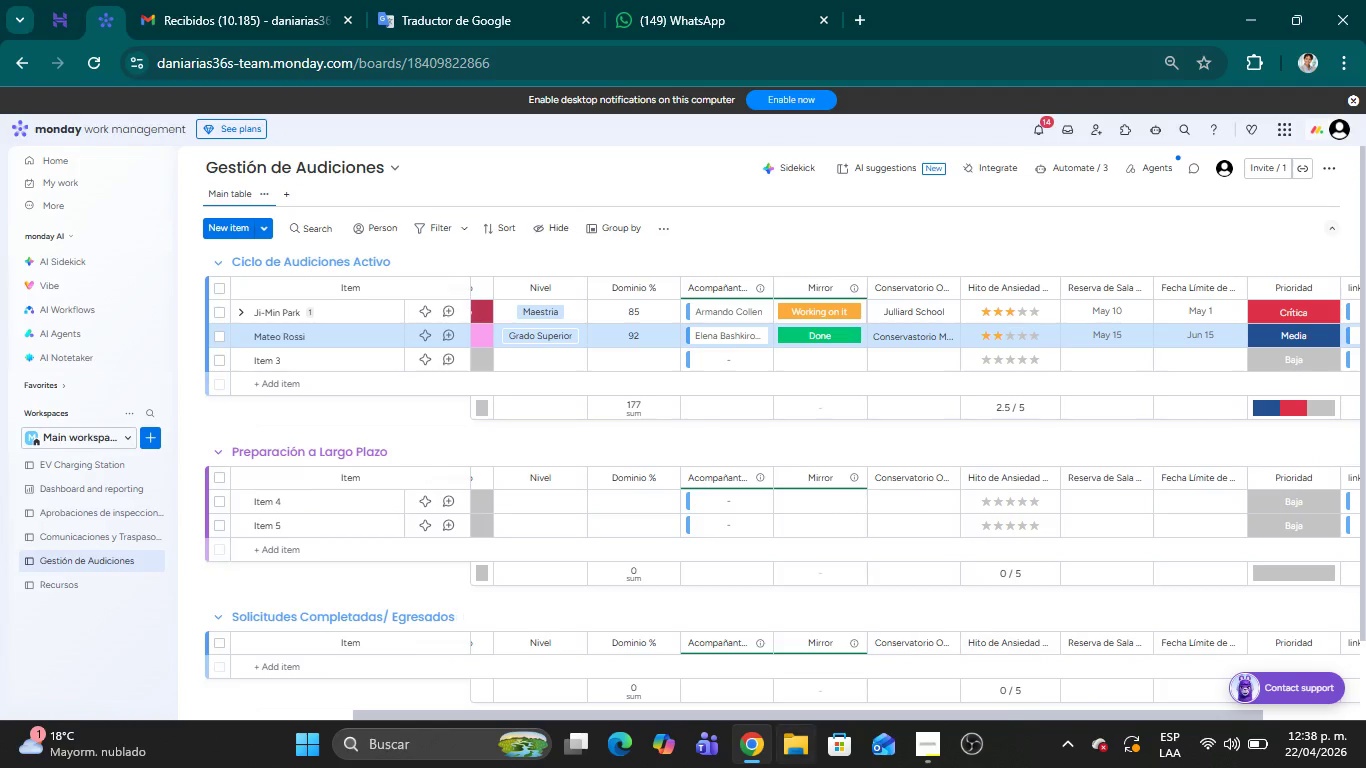 
left_click_drag(start_coordinate=[822, 716], to_coordinate=[451, 709])
 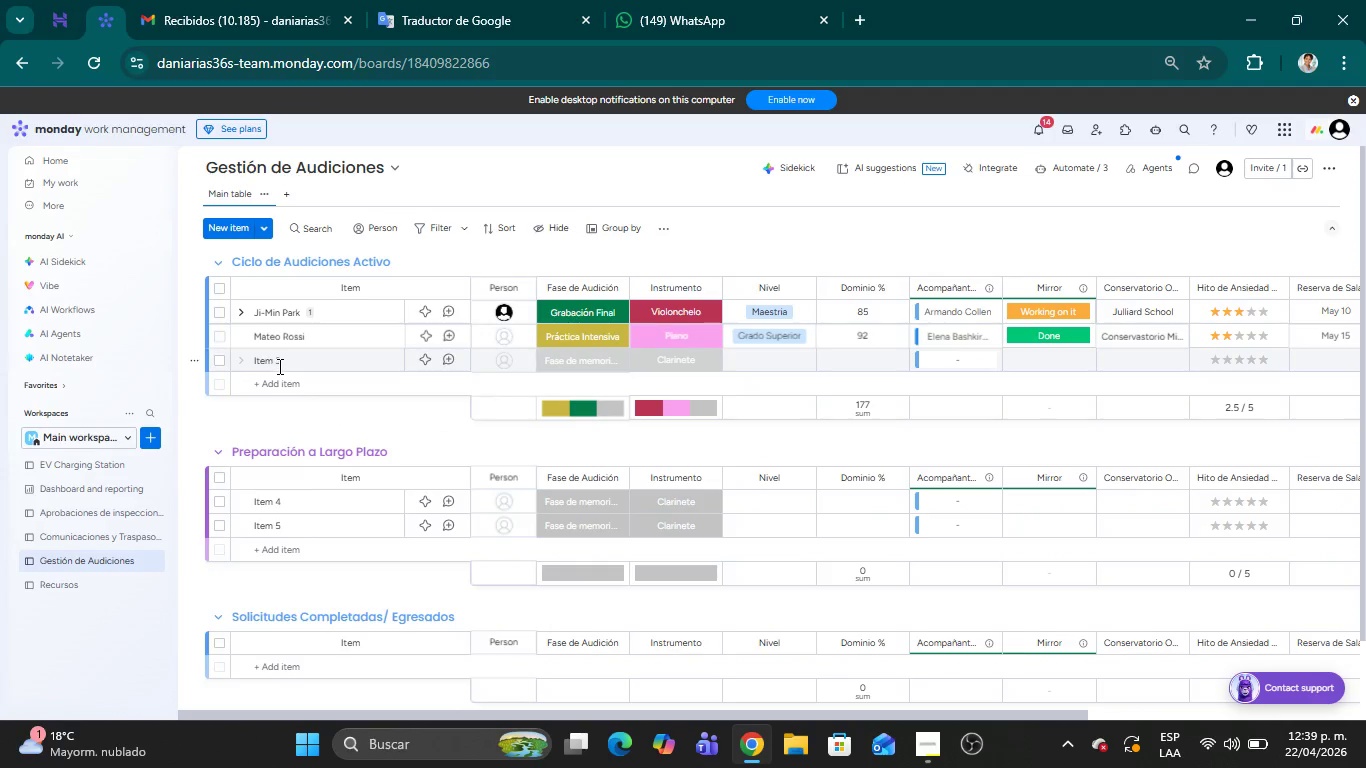 
left_click([278, 362])
 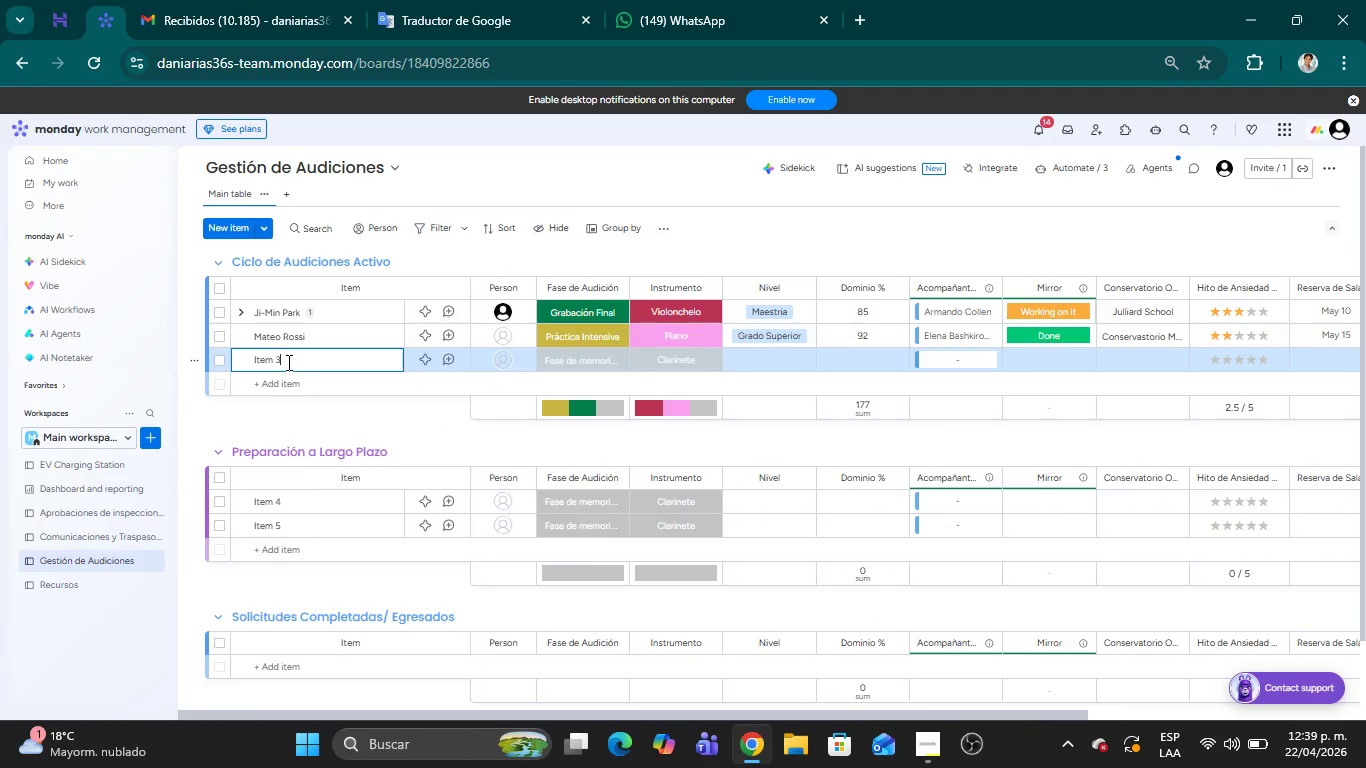 
key(Backspace)
 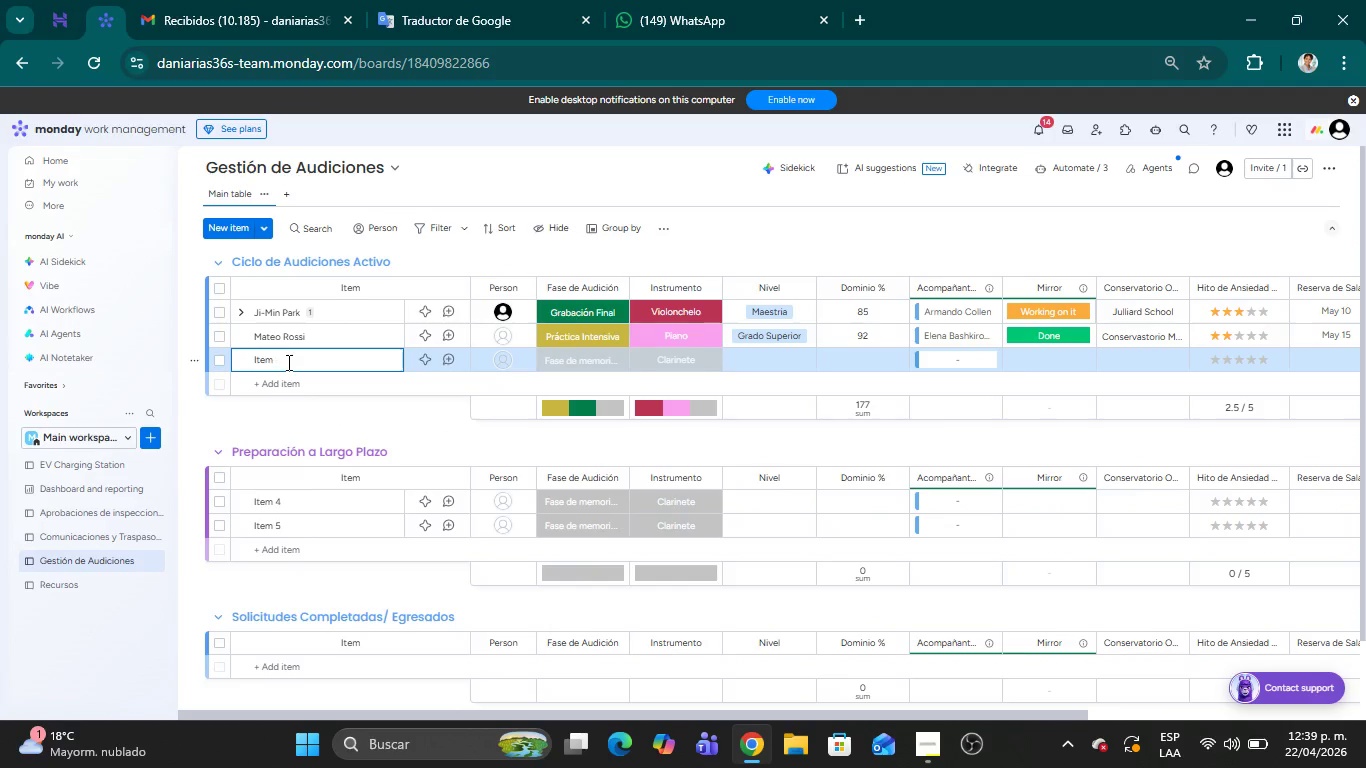 
key(Backspace)
 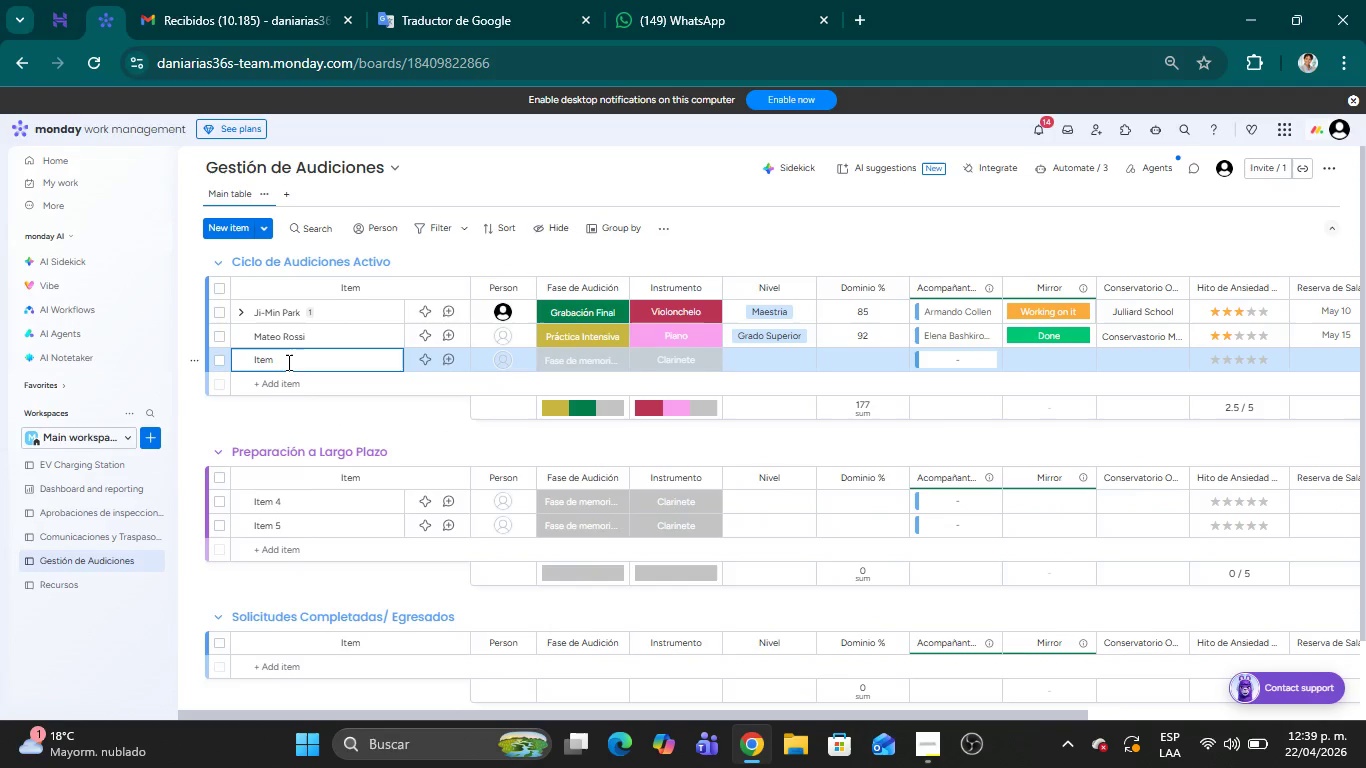 
key(Backspace)
 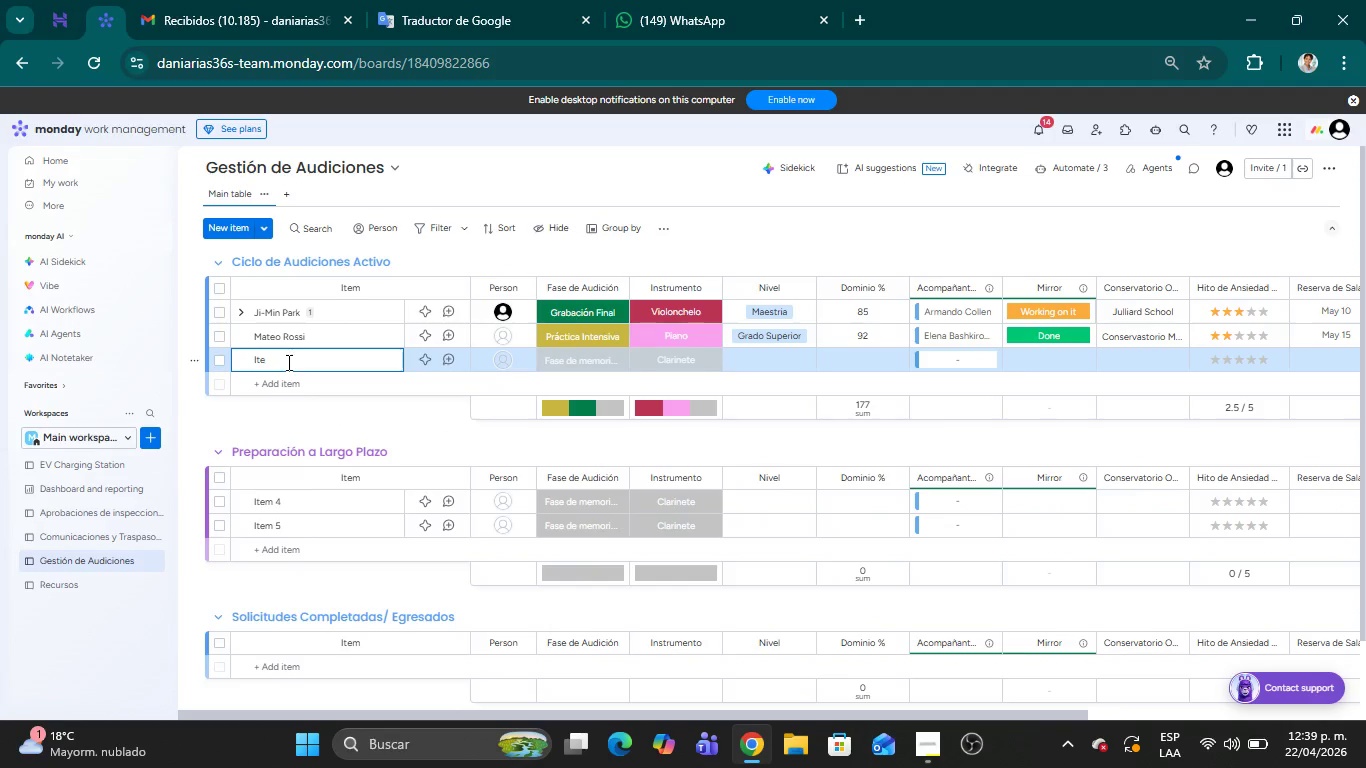 
key(Backspace)
 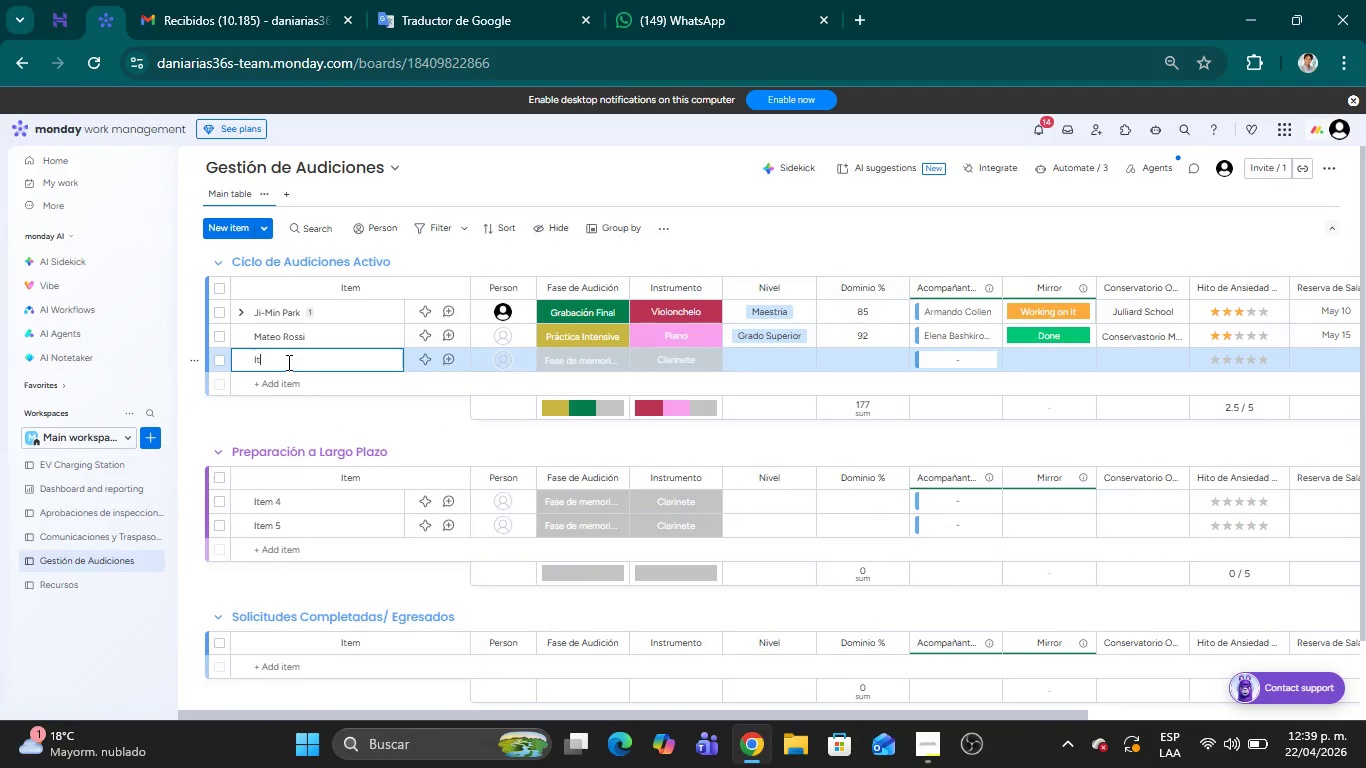 
key(Backspace)
 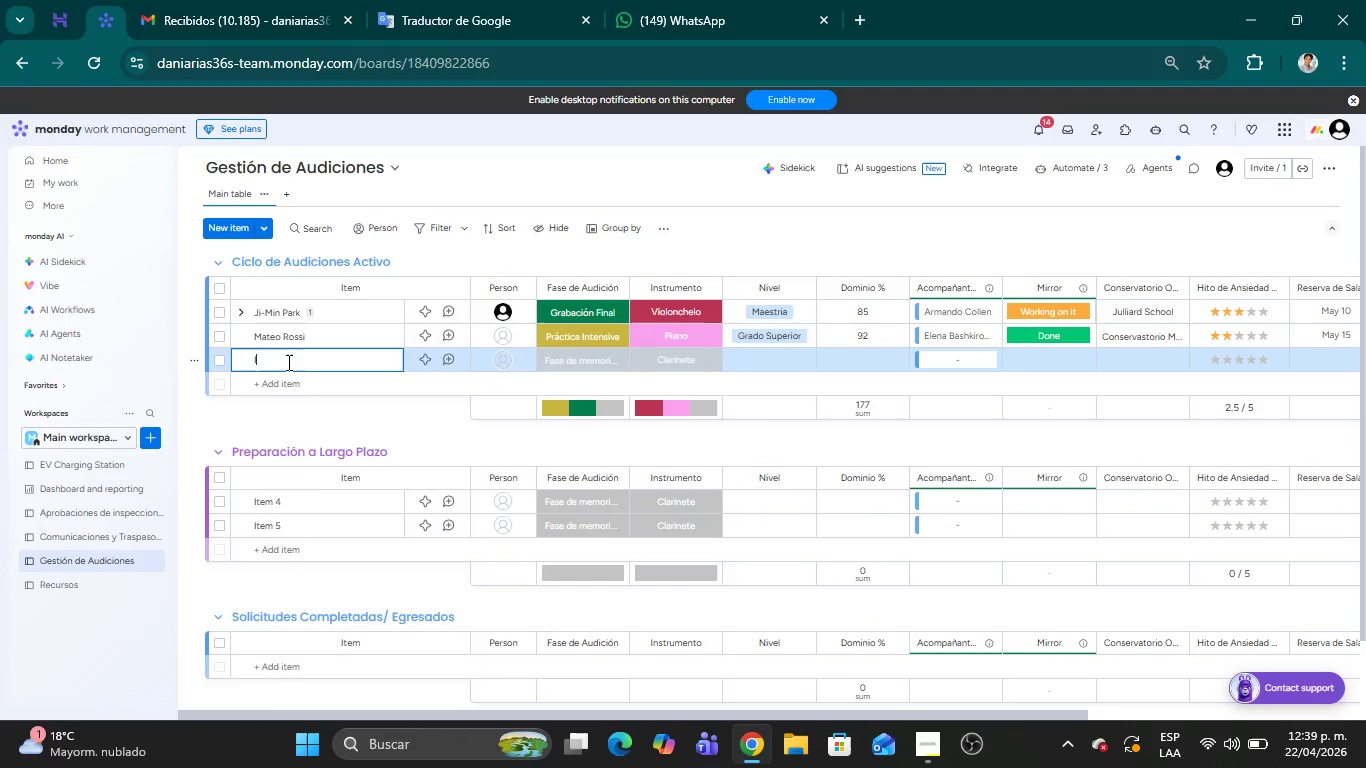 
key(Backspace)
 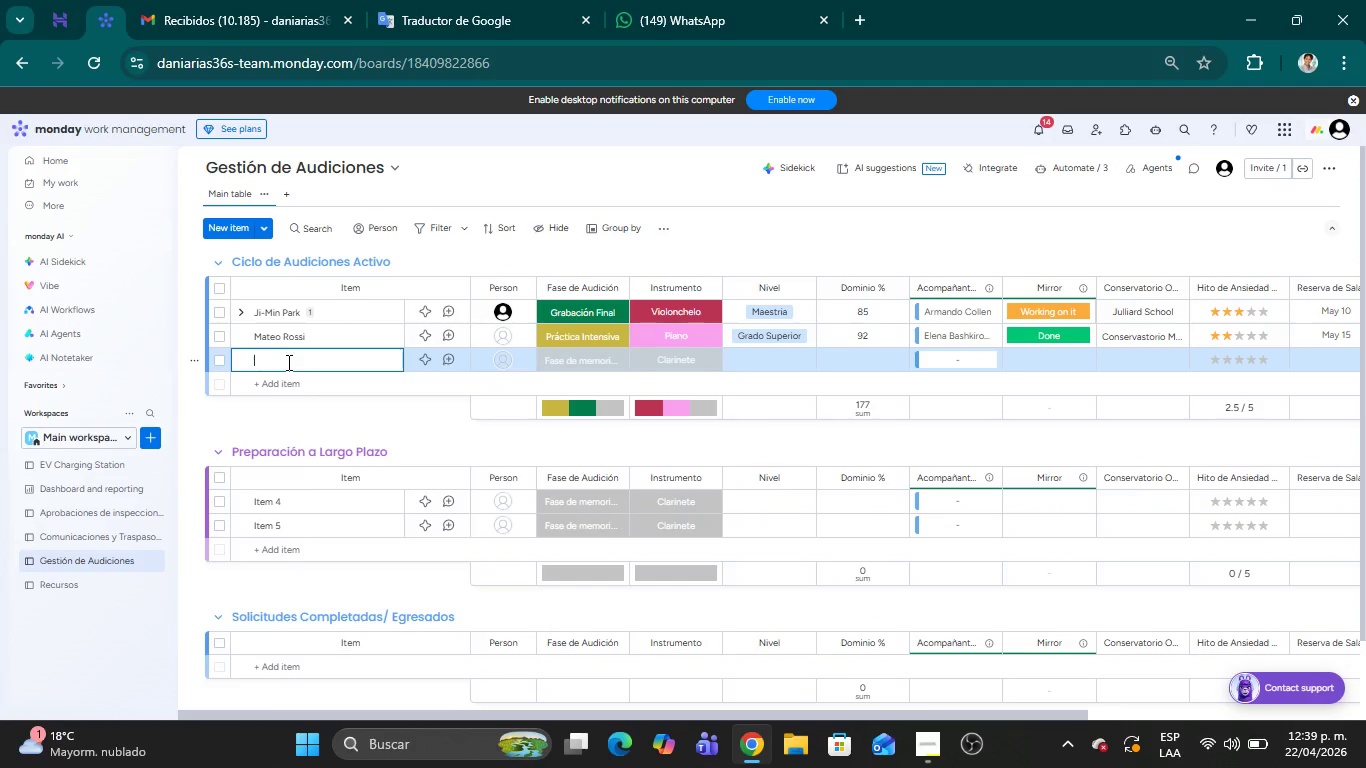 
key(Backspace)
 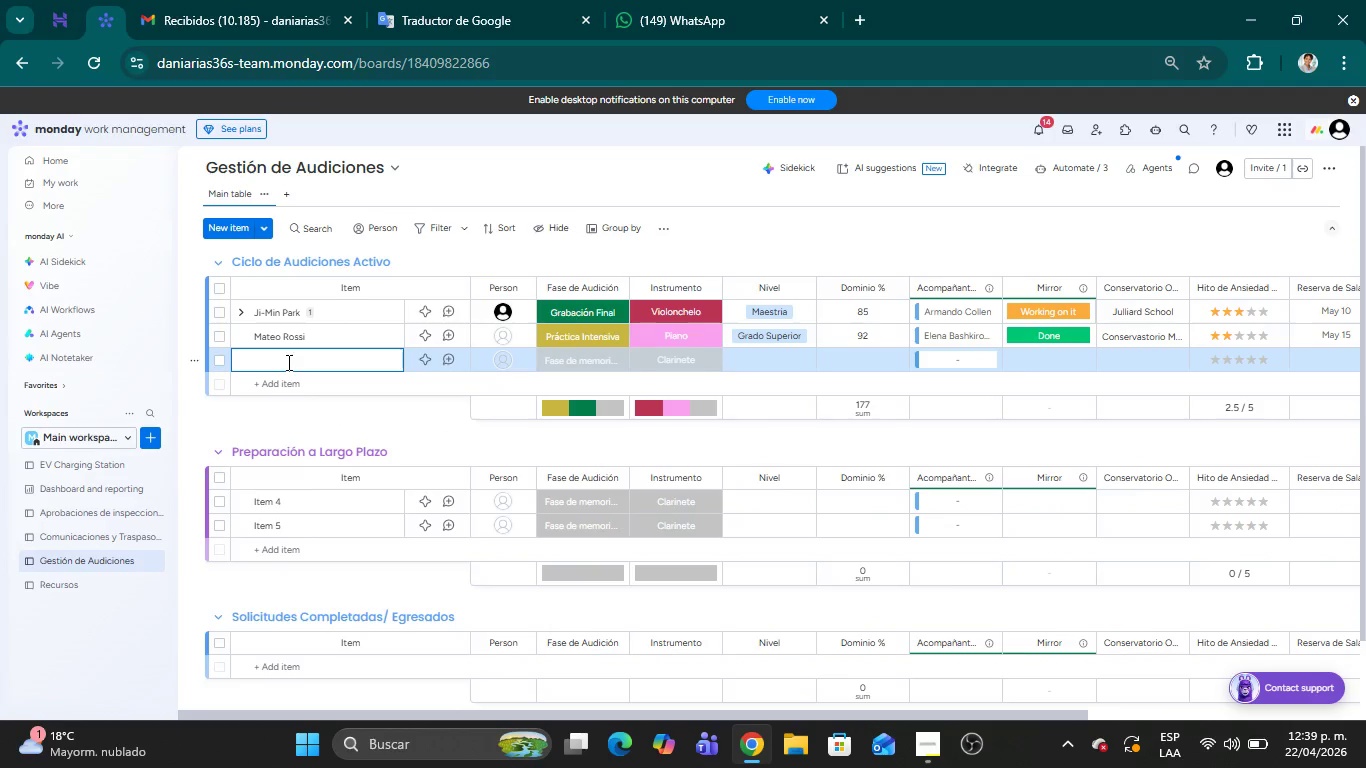 
key(Backspace)
 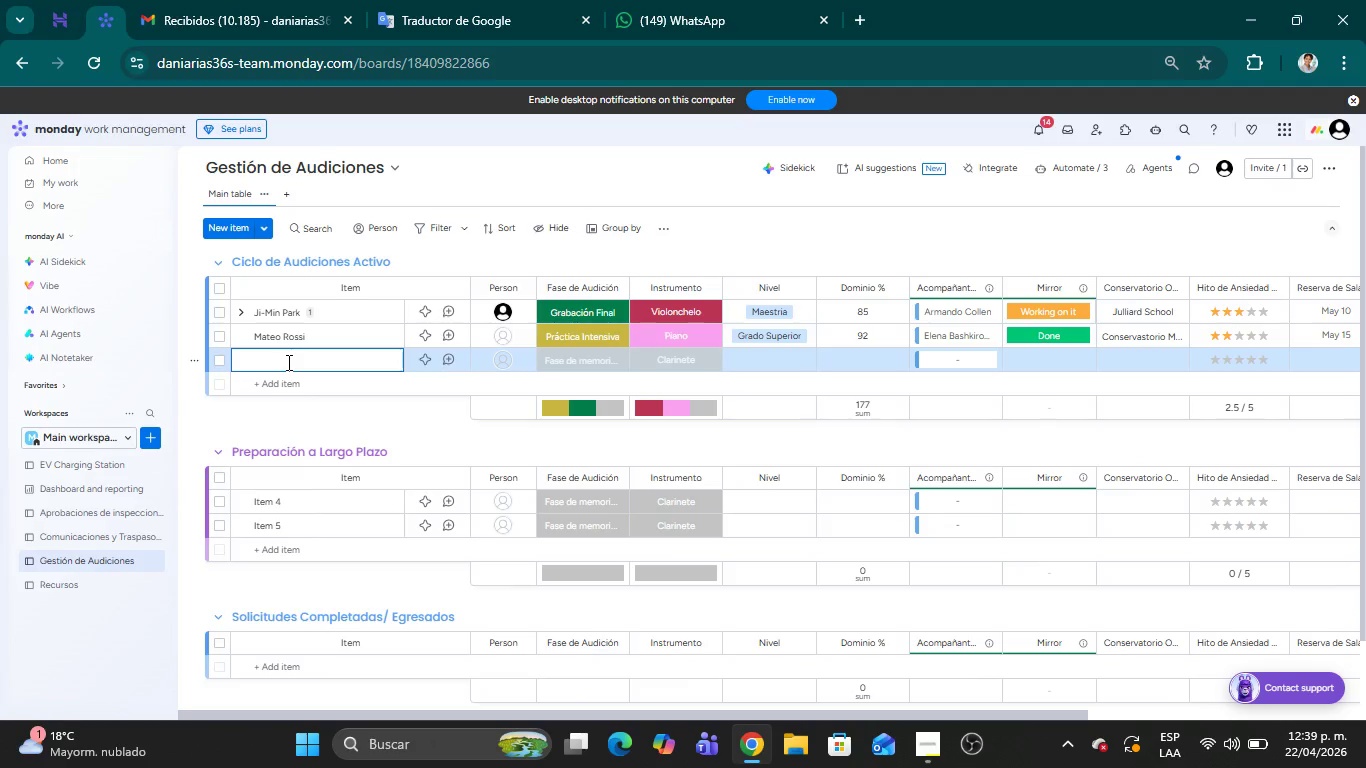 
wait(5.89)
 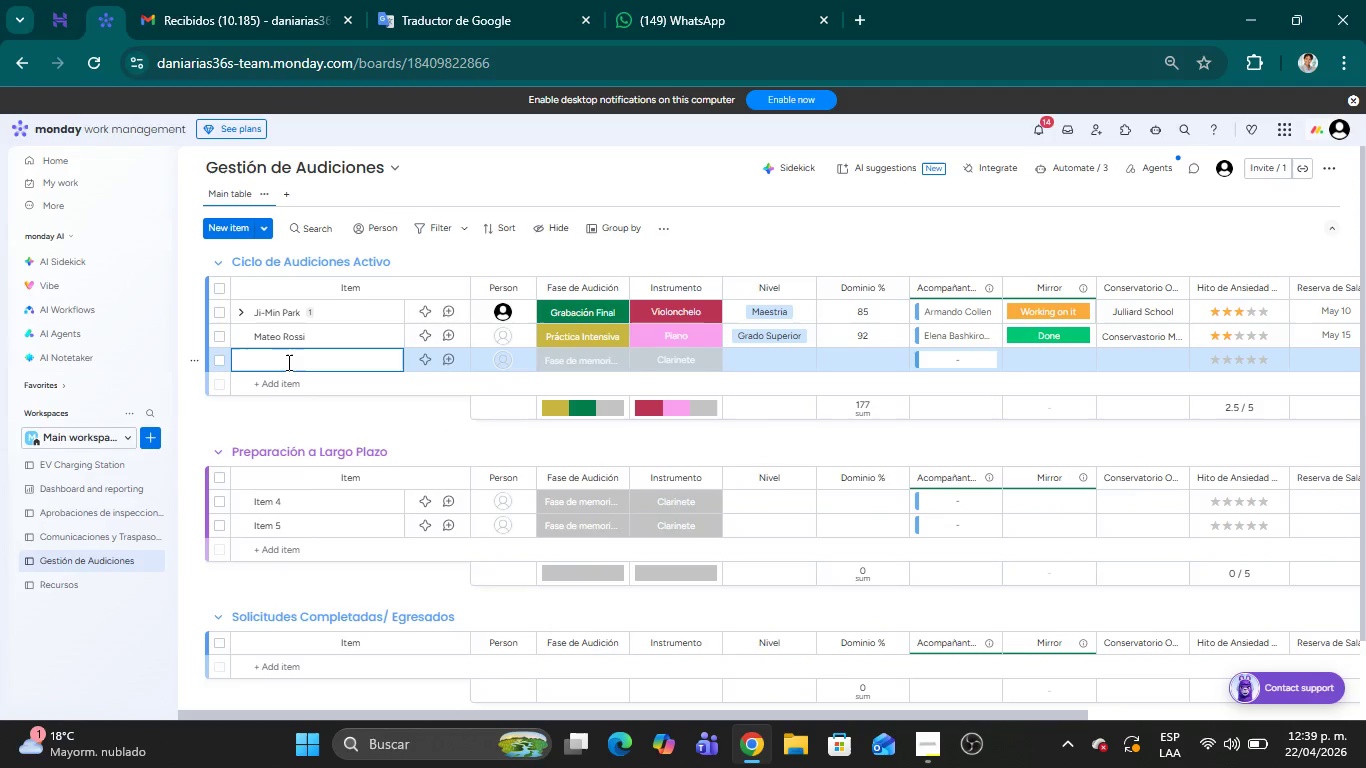 
type(Elena Volkova)
 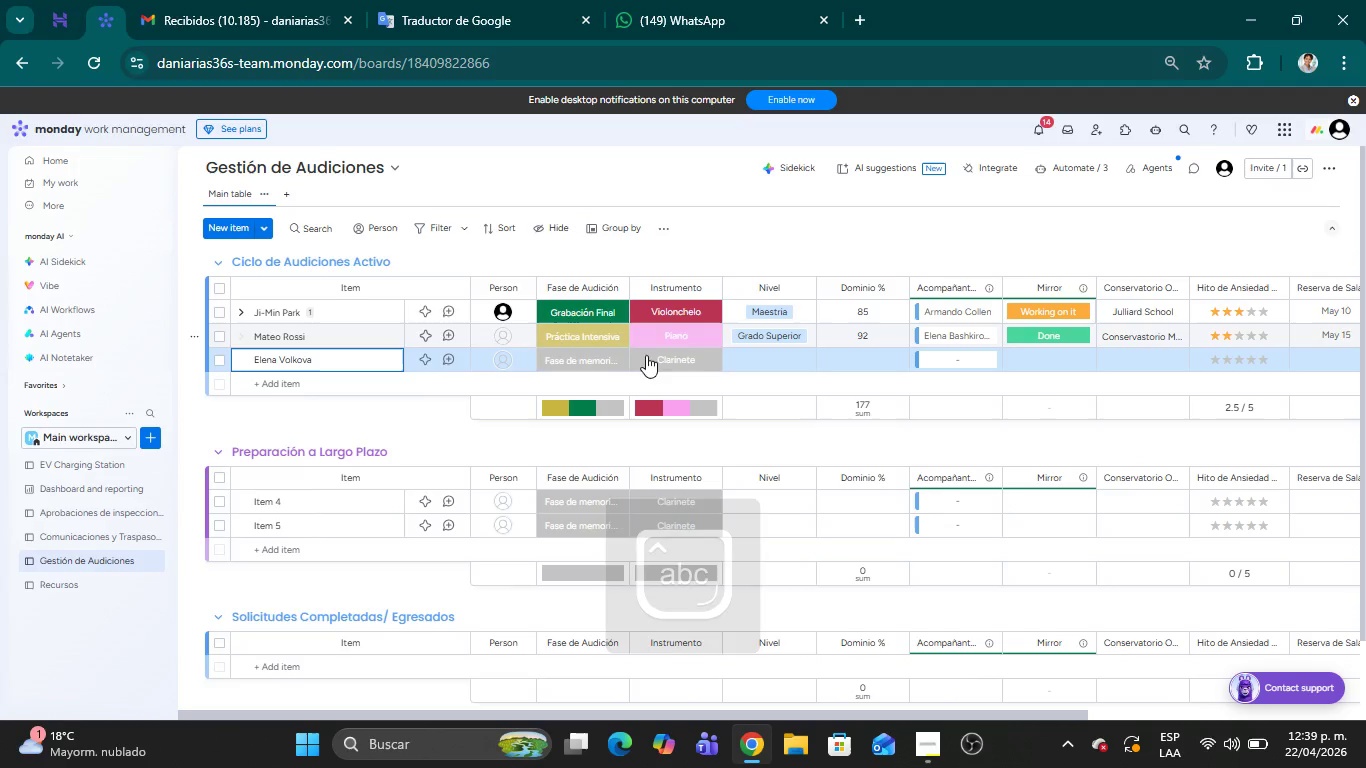 
mouse_move([592, 377])
 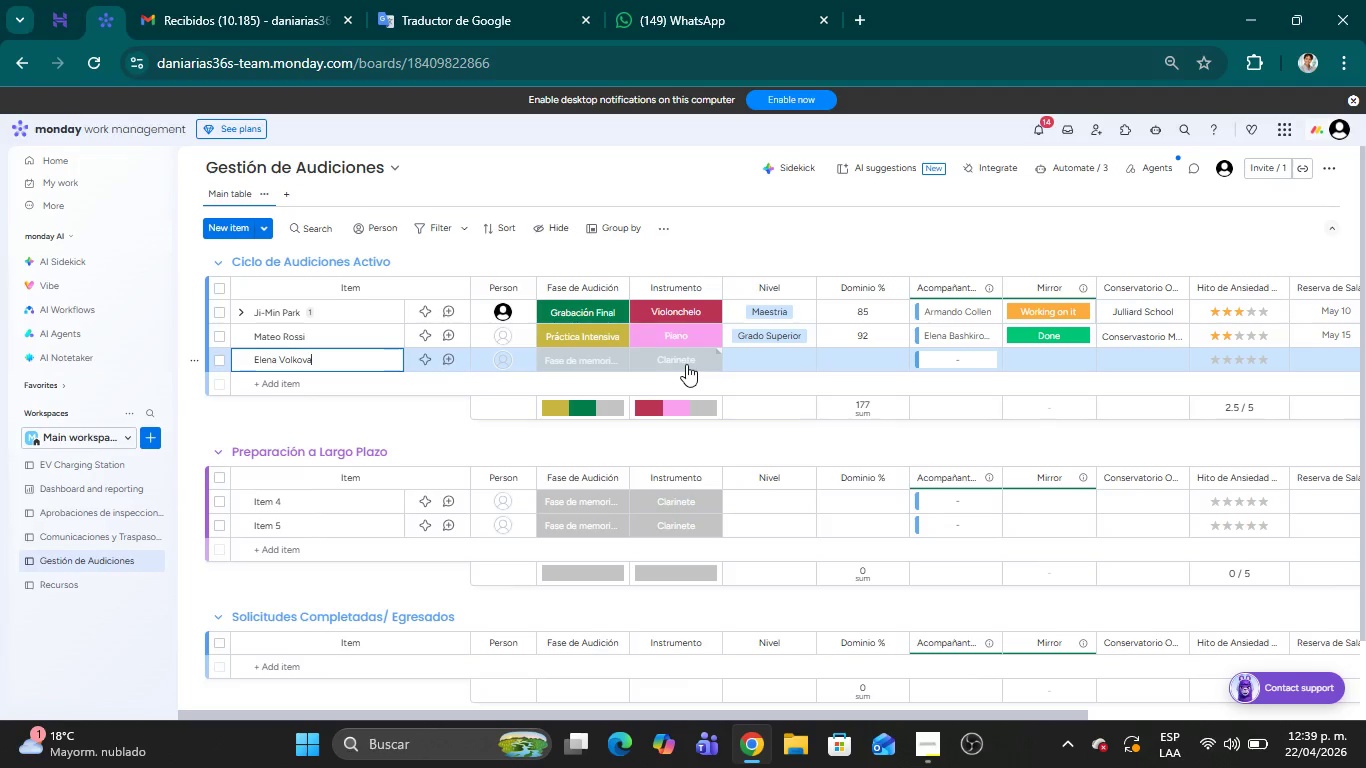 
left_click([686, 364])
 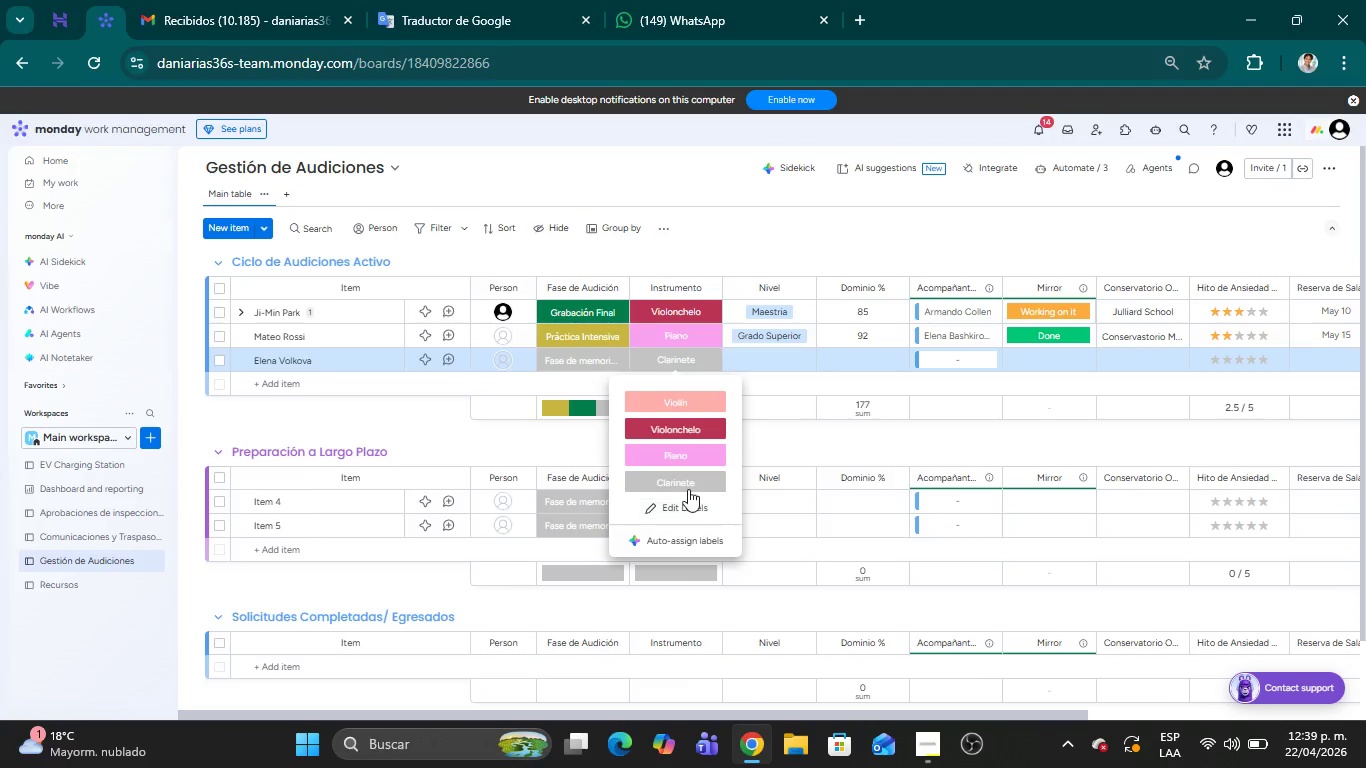 
left_click([688, 487])
 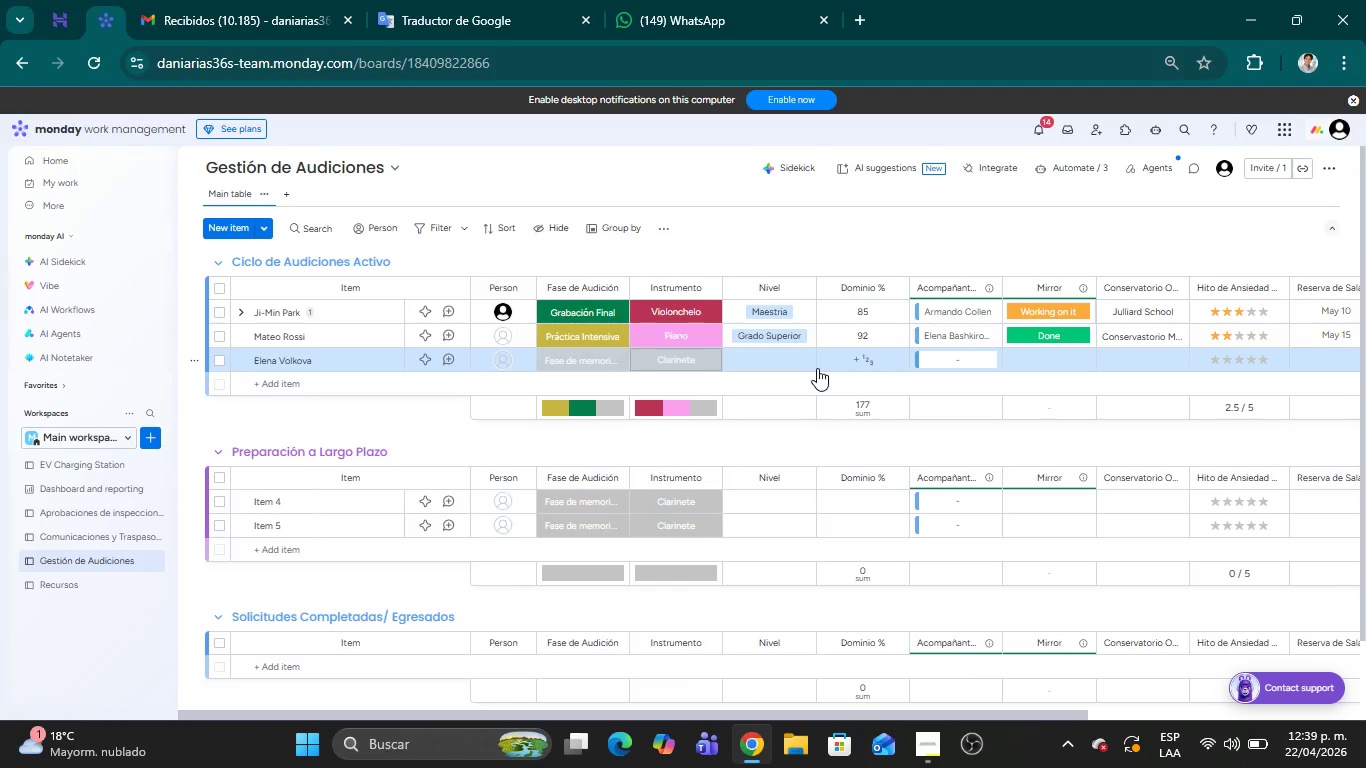 
left_click([783, 365])
 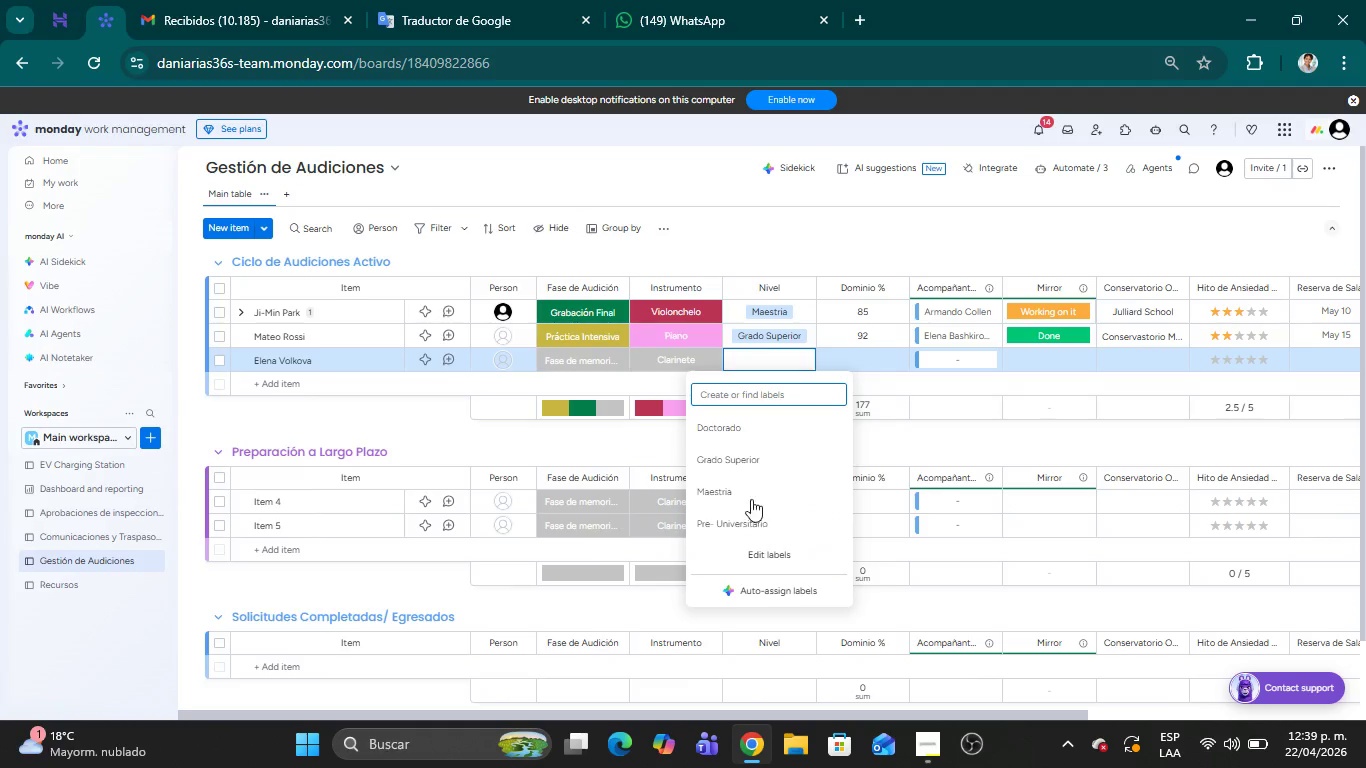 
left_click([730, 457])
 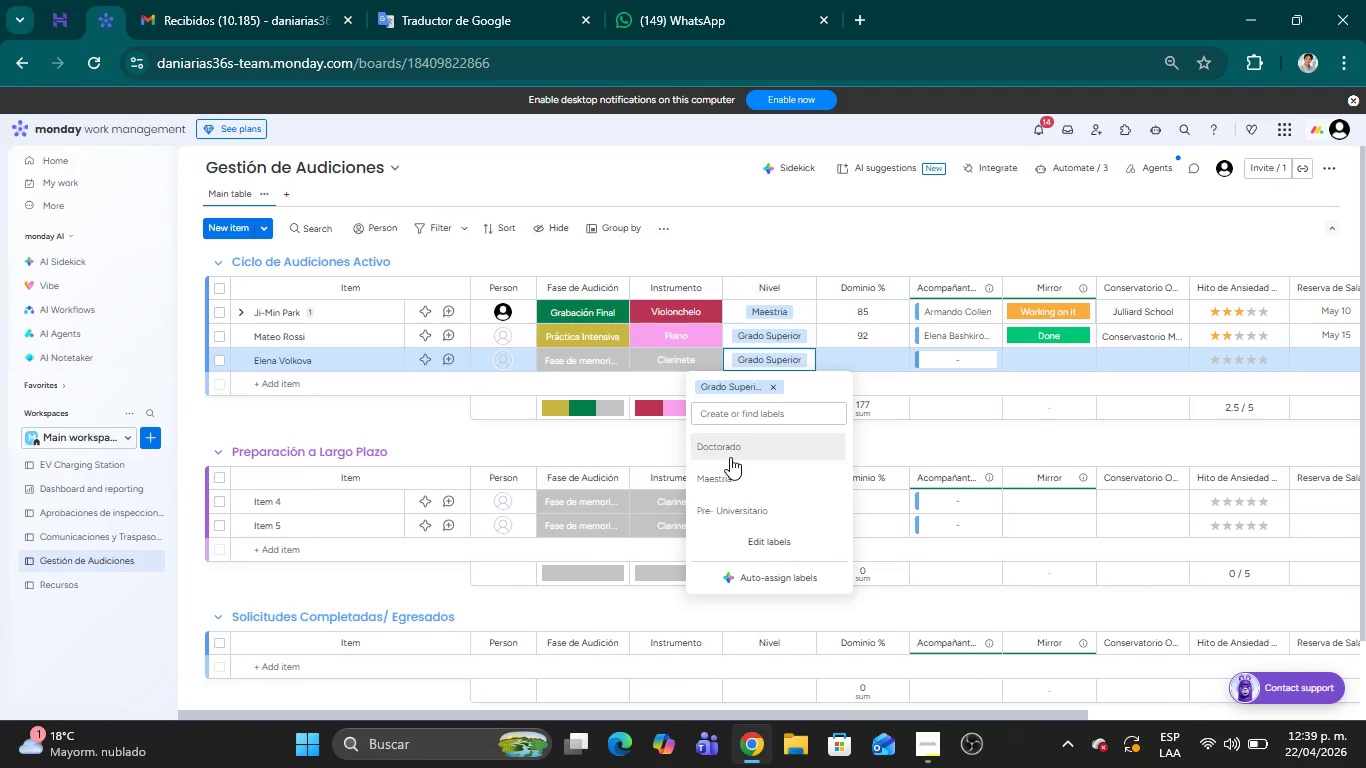 
wait(6.88)
 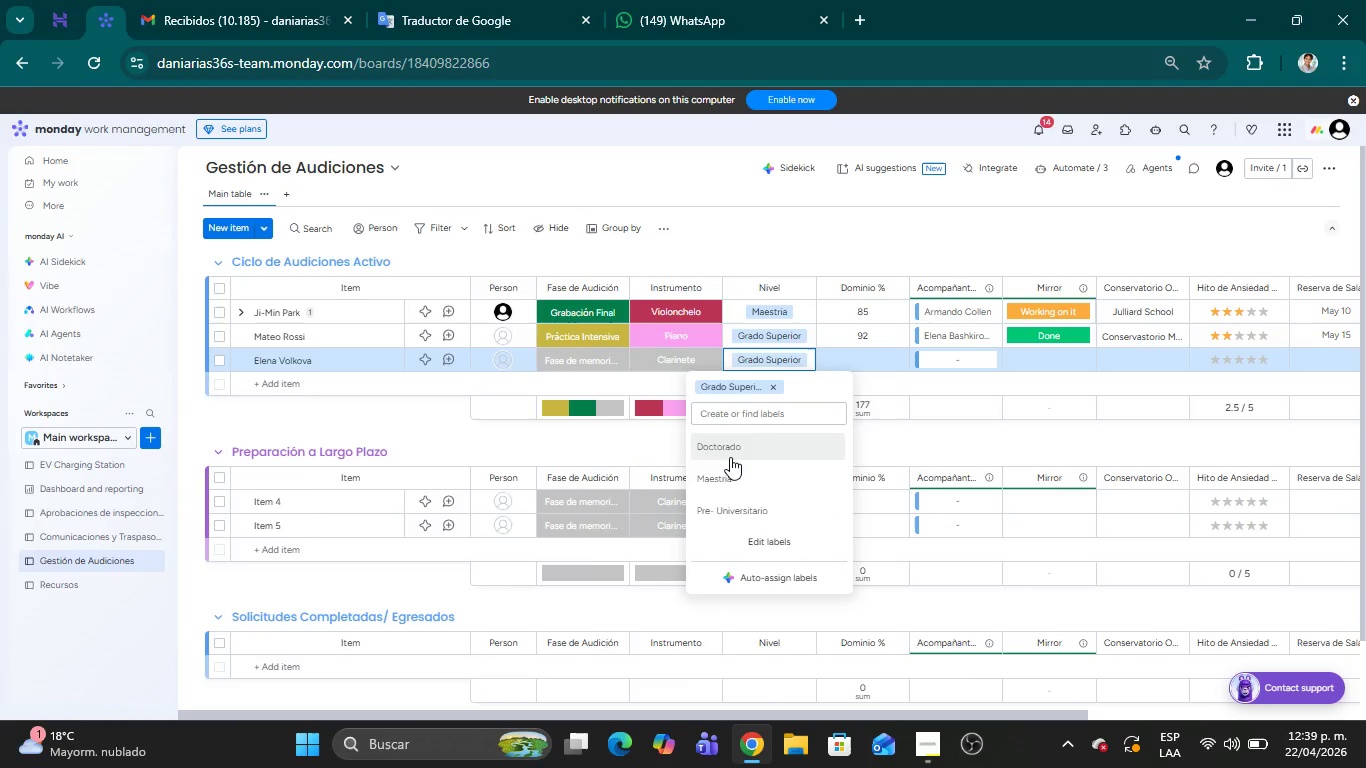 
left_click([566, 361])
 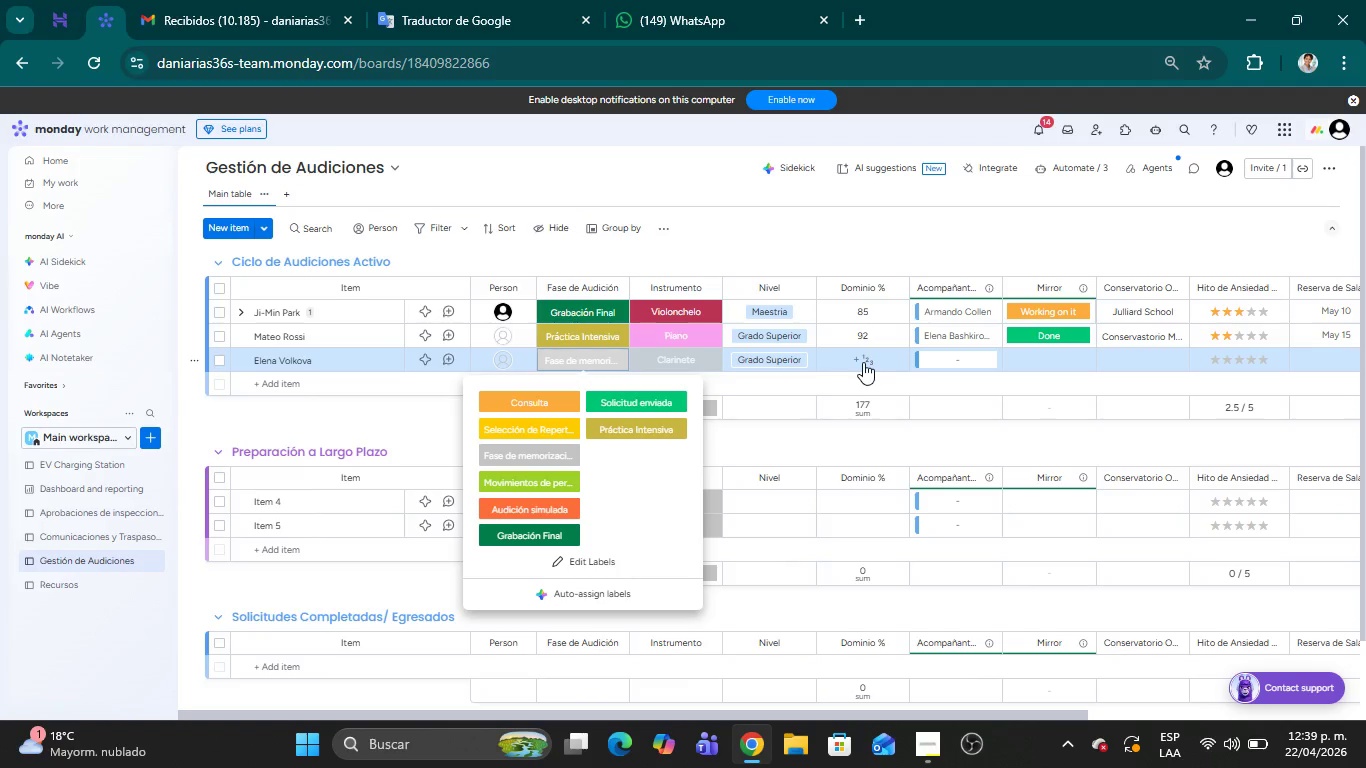 
wait(20.3)
 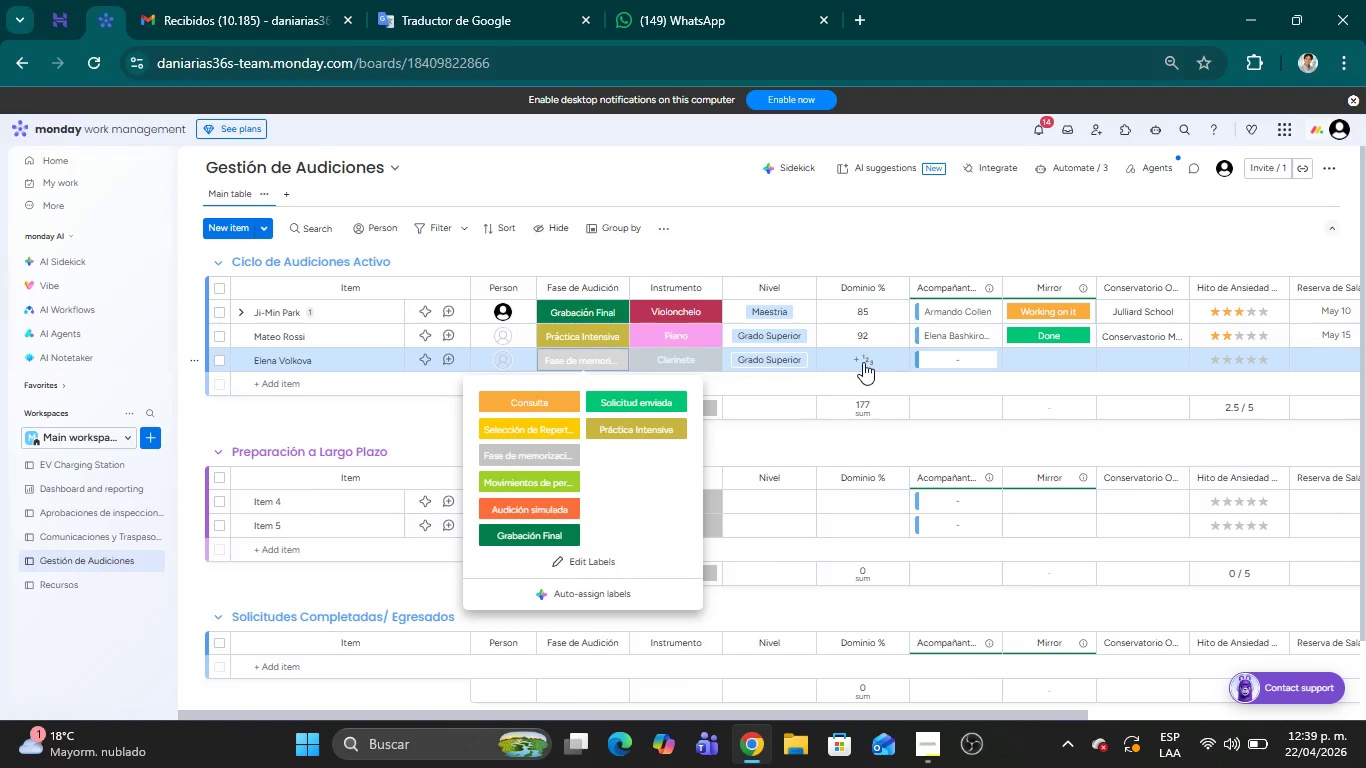 
left_click([526, 475])
 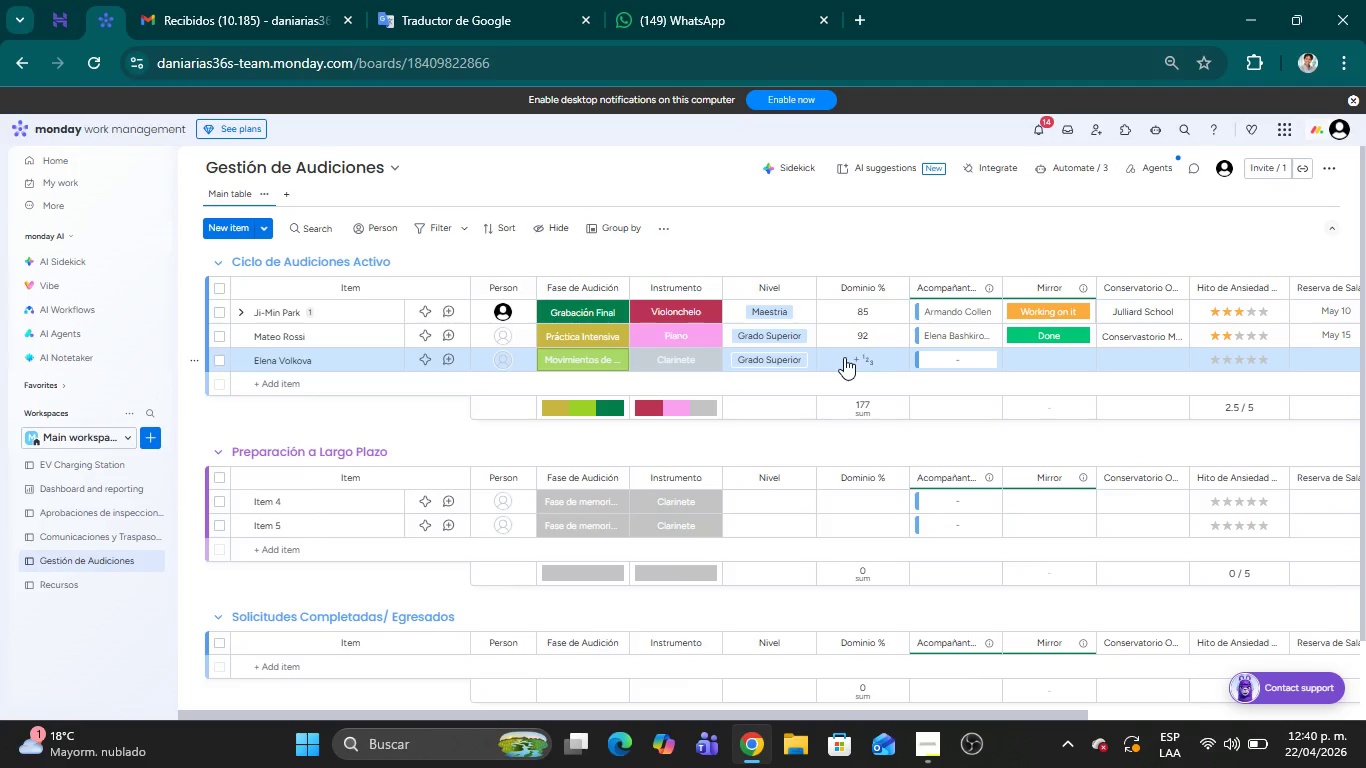 
wait(14.47)
 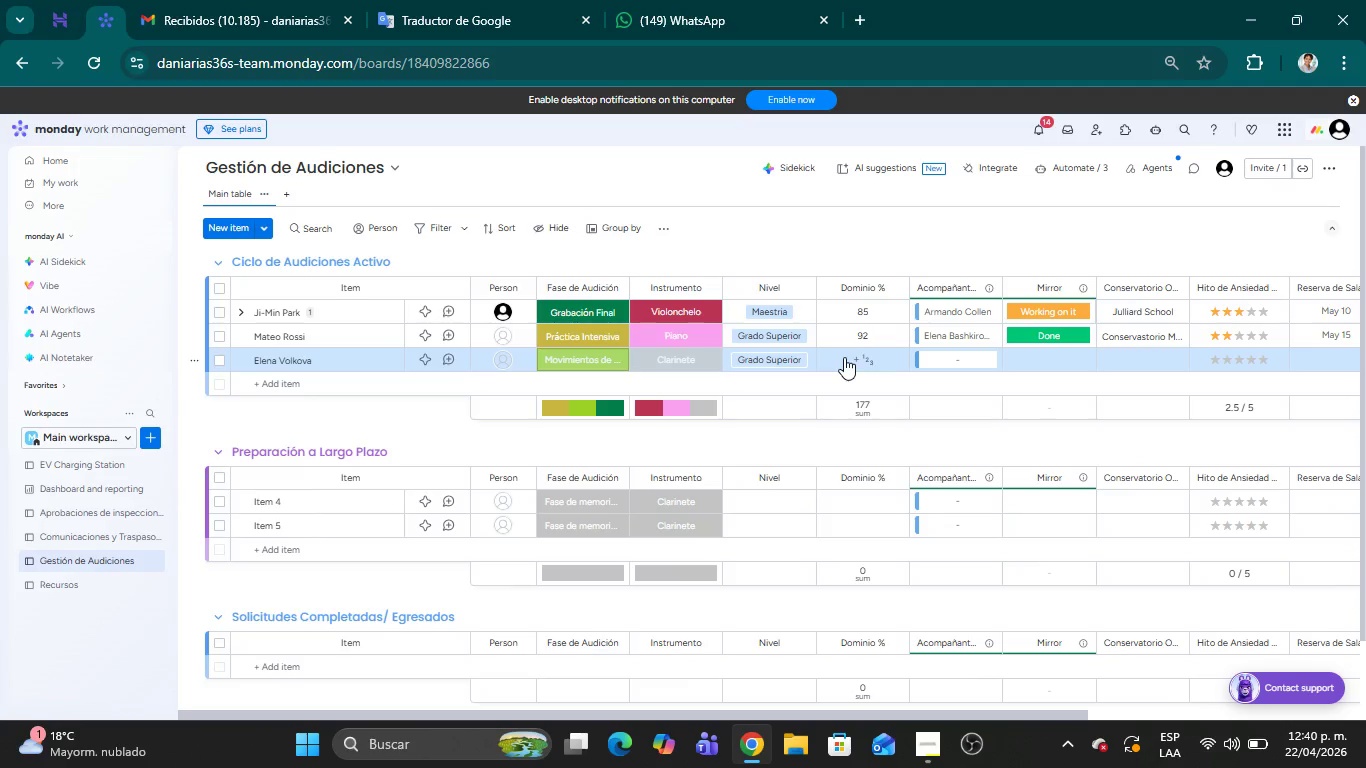 
left_click([692, 358])
 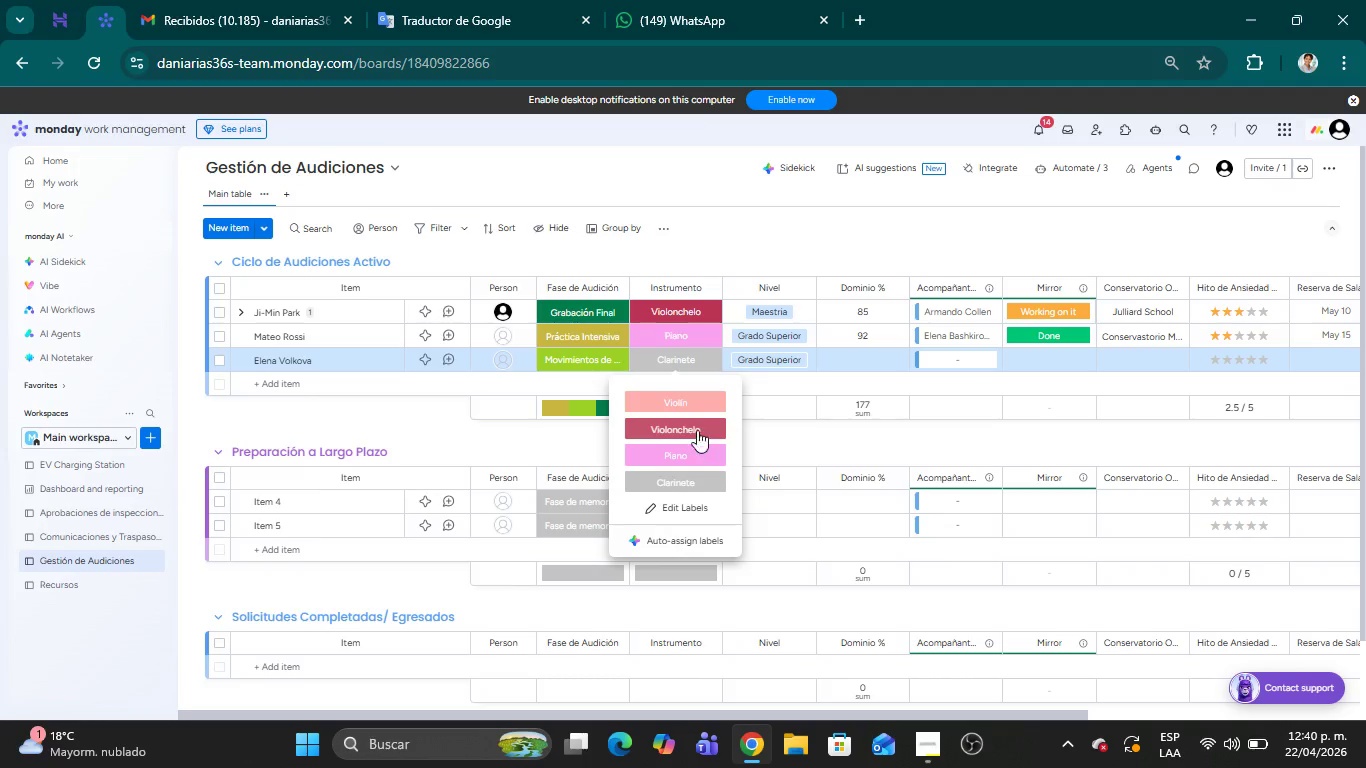 
wait(5.17)
 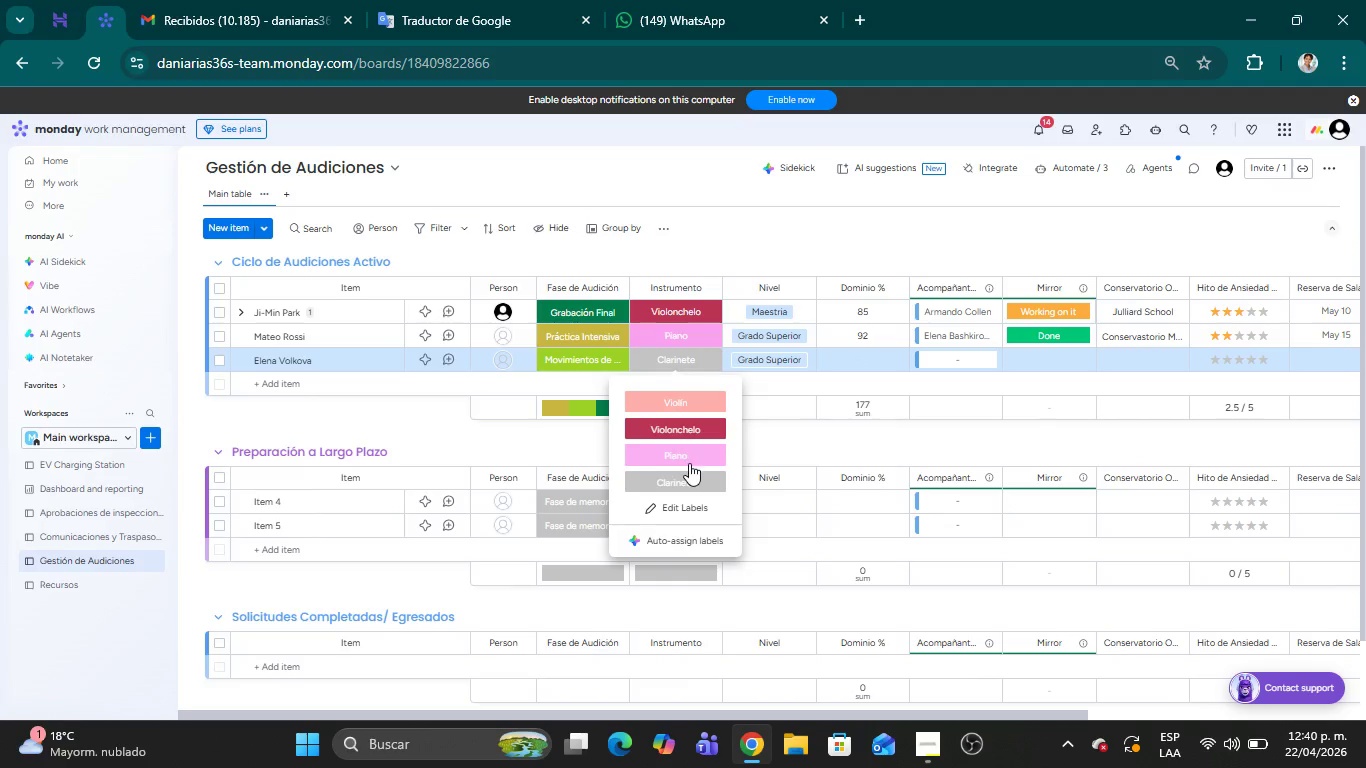 
mouse_move([760, 274])
 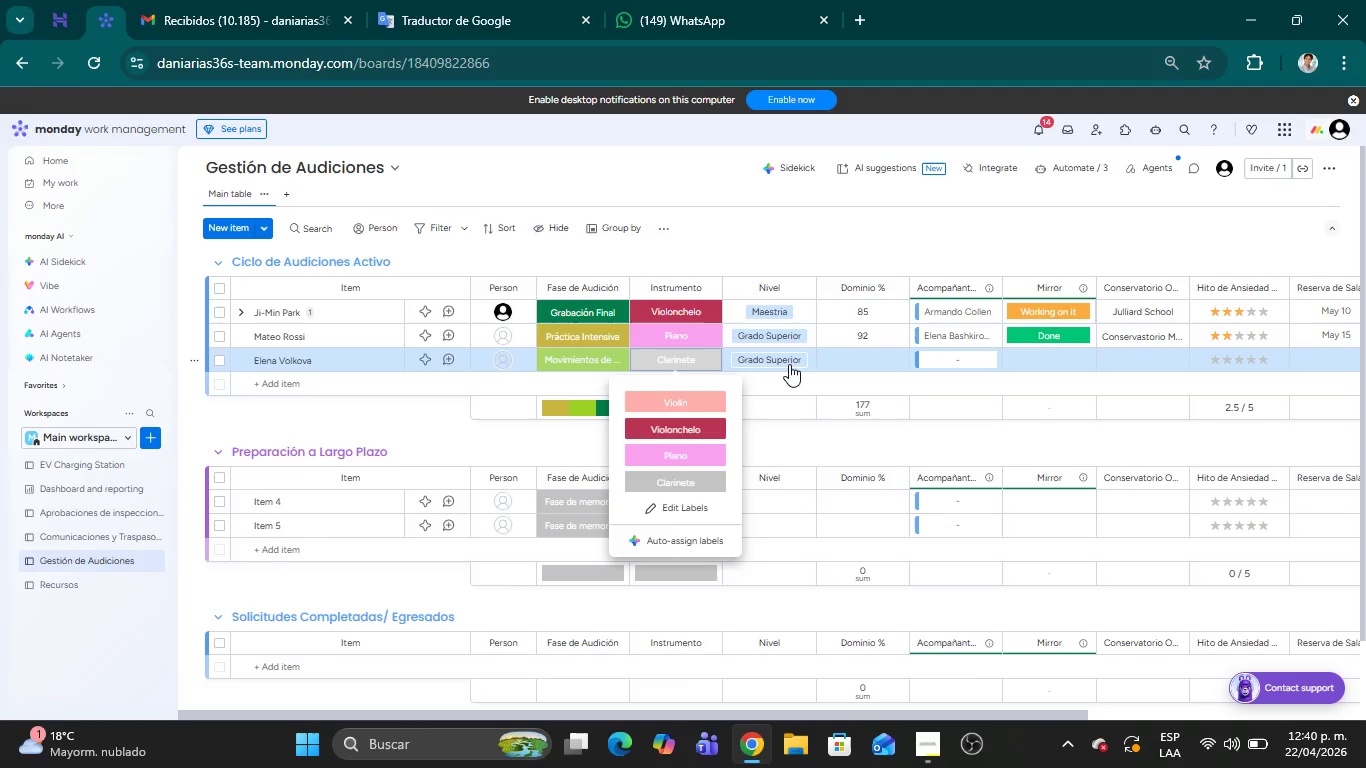 
left_click([788, 364])
 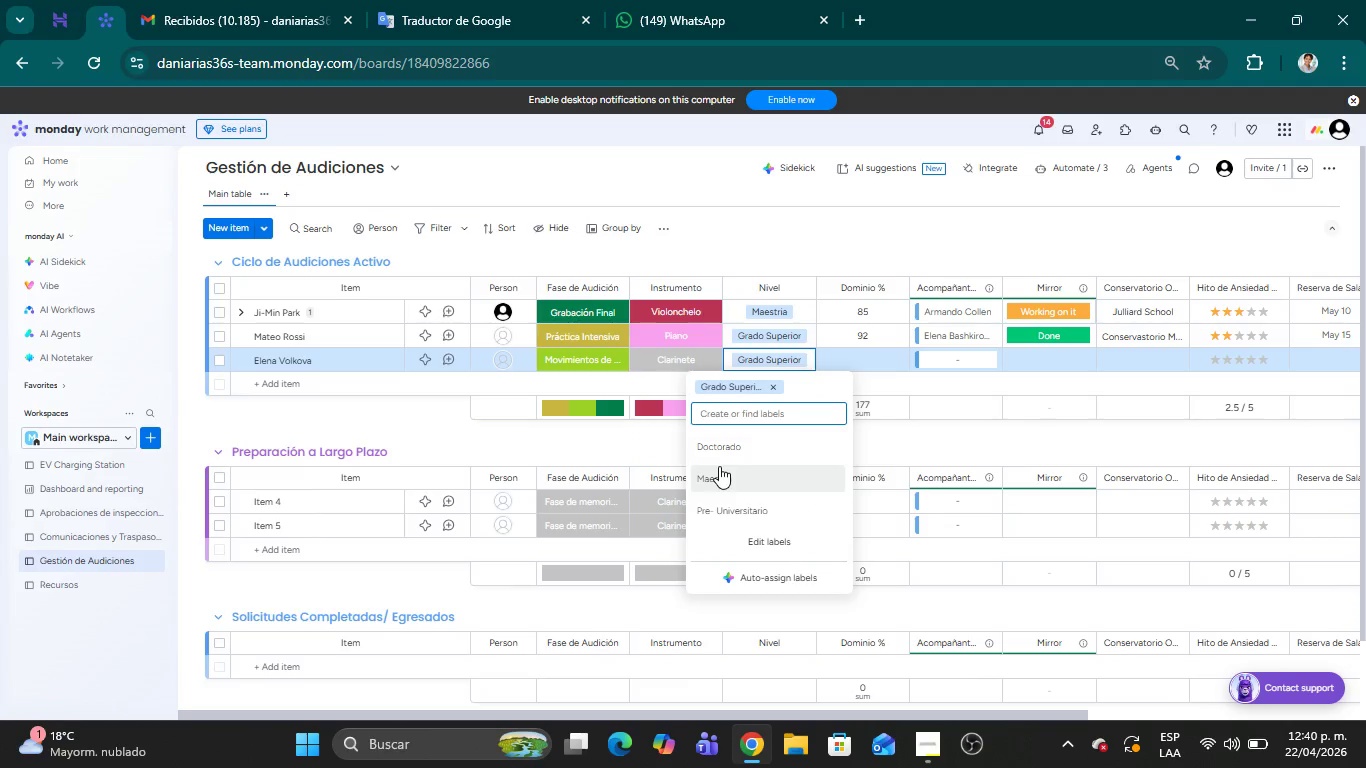 
left_click([712, 449])
 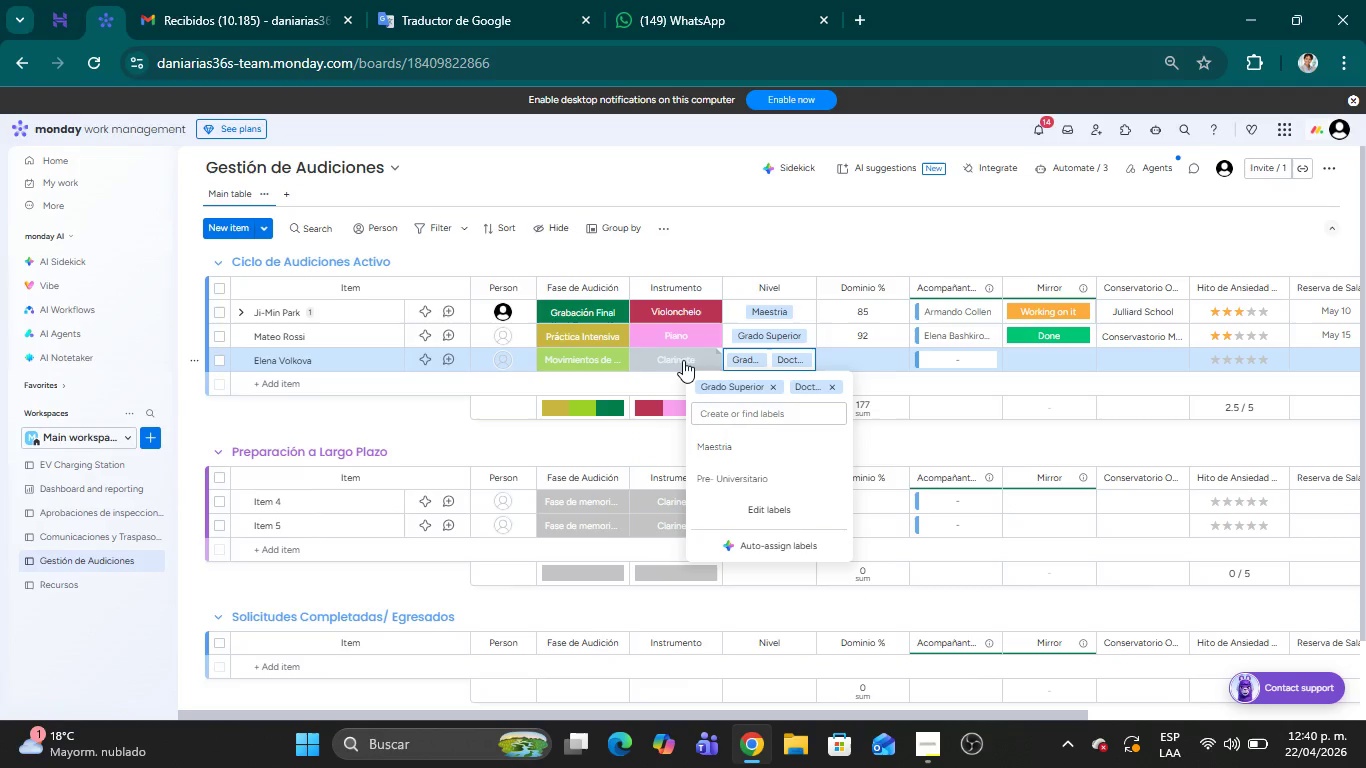 
left_click([598, 361])
 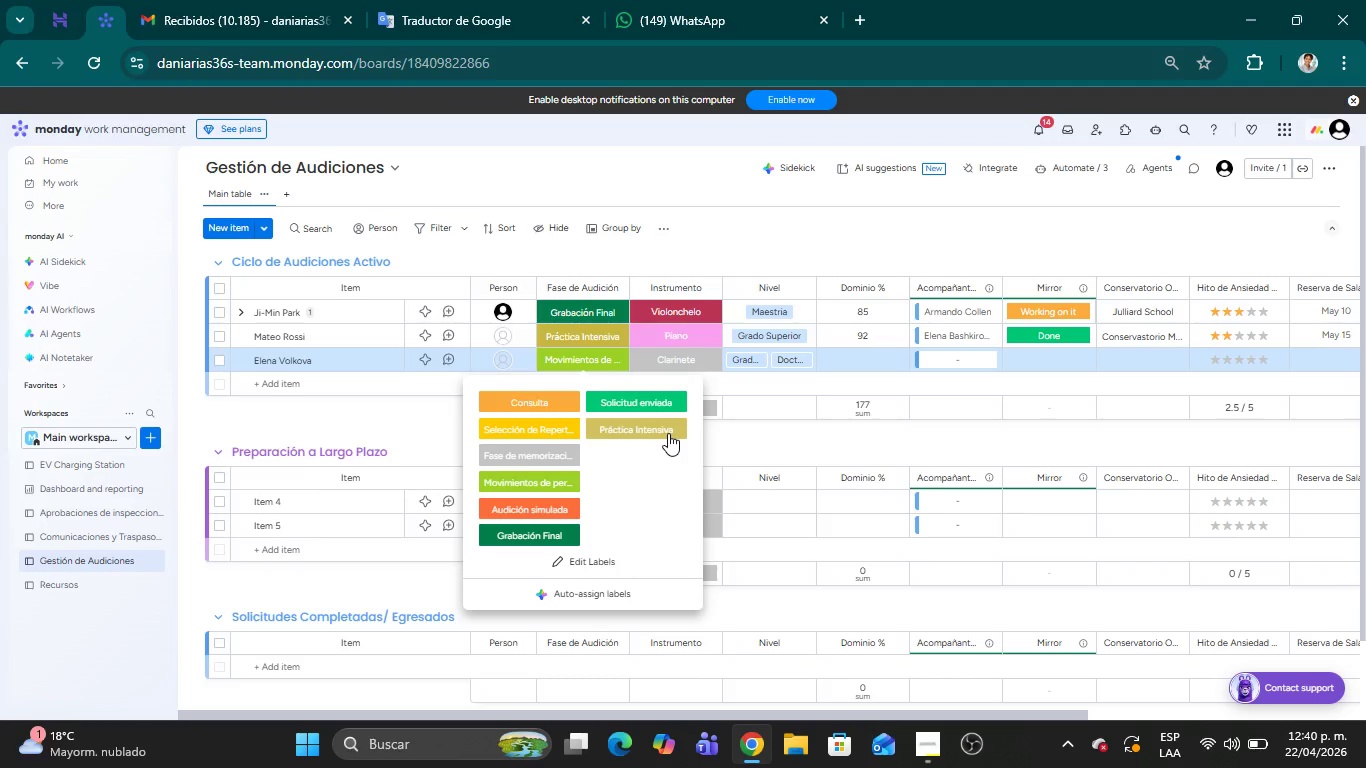 
wait(6.44)
 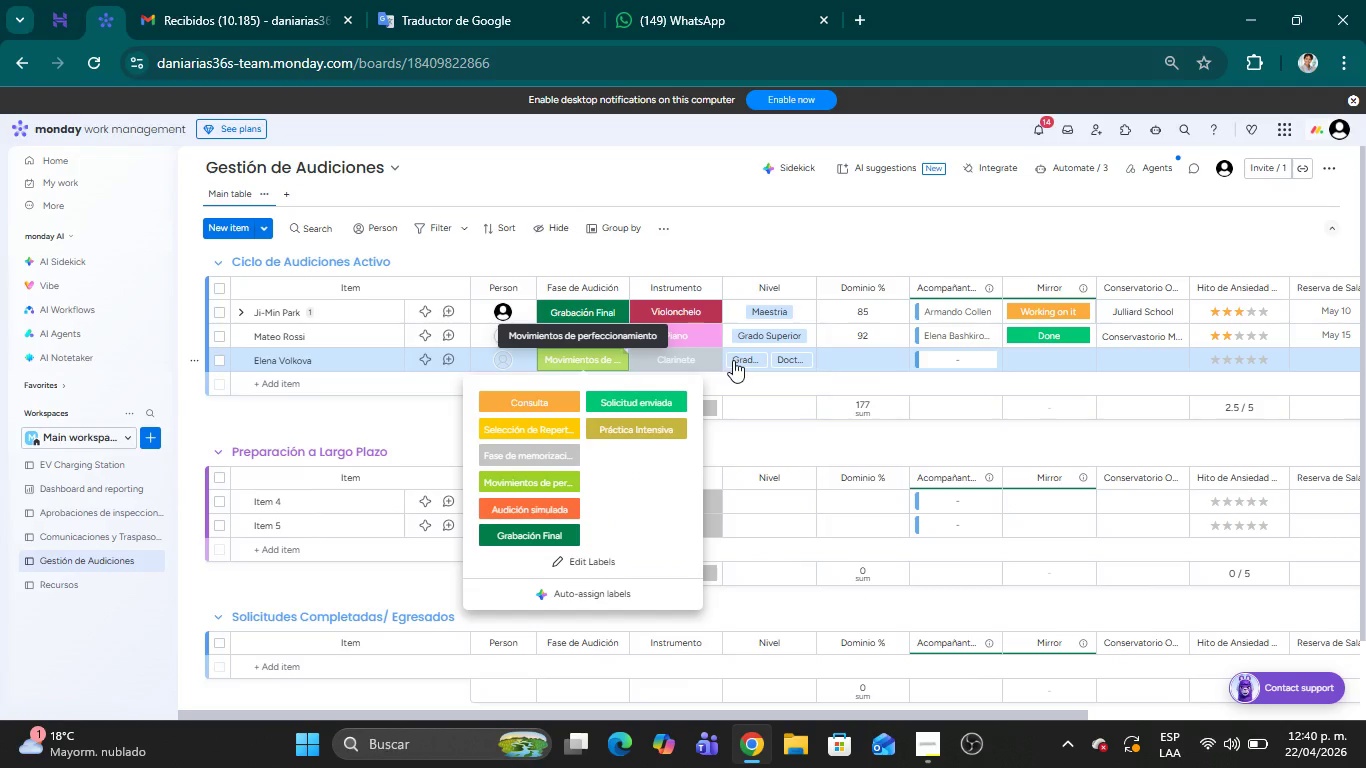 
left_click([598, 561])
 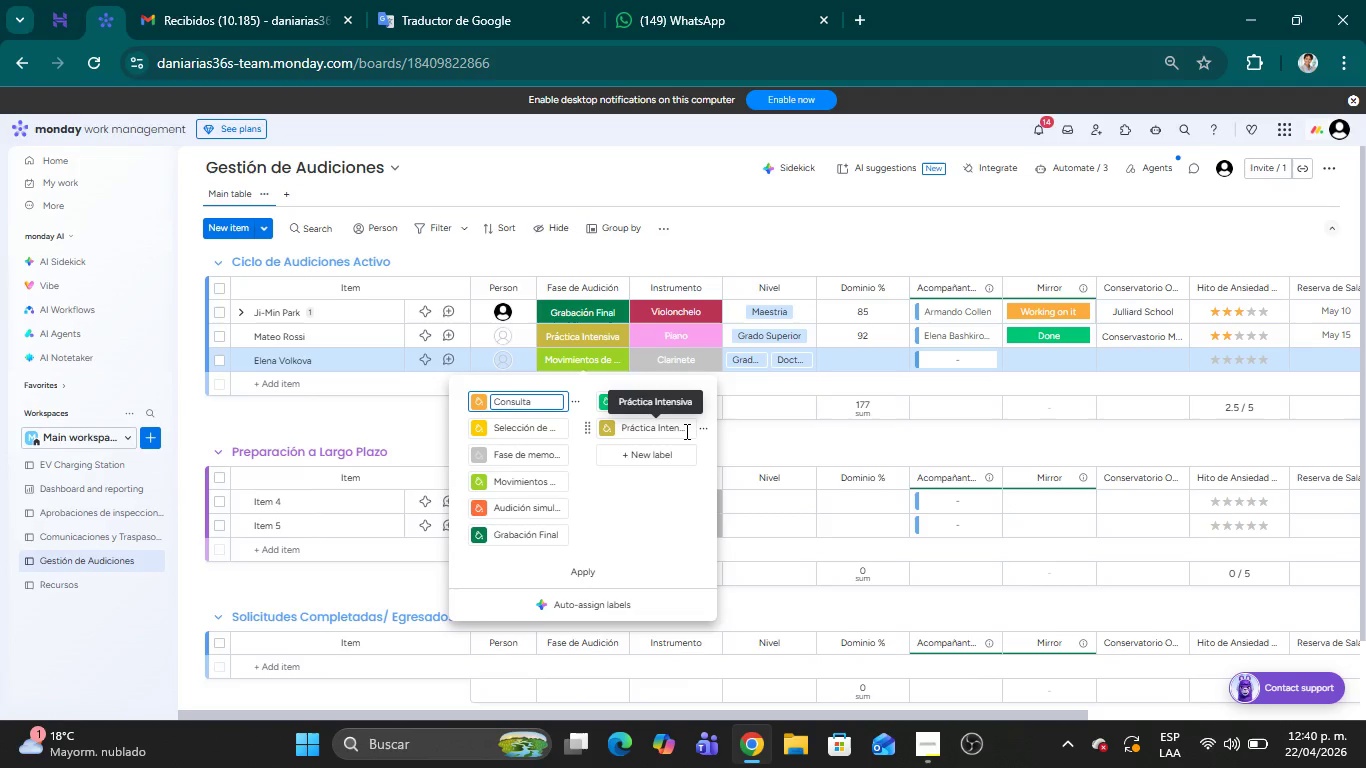 
left_click([706, 428])
 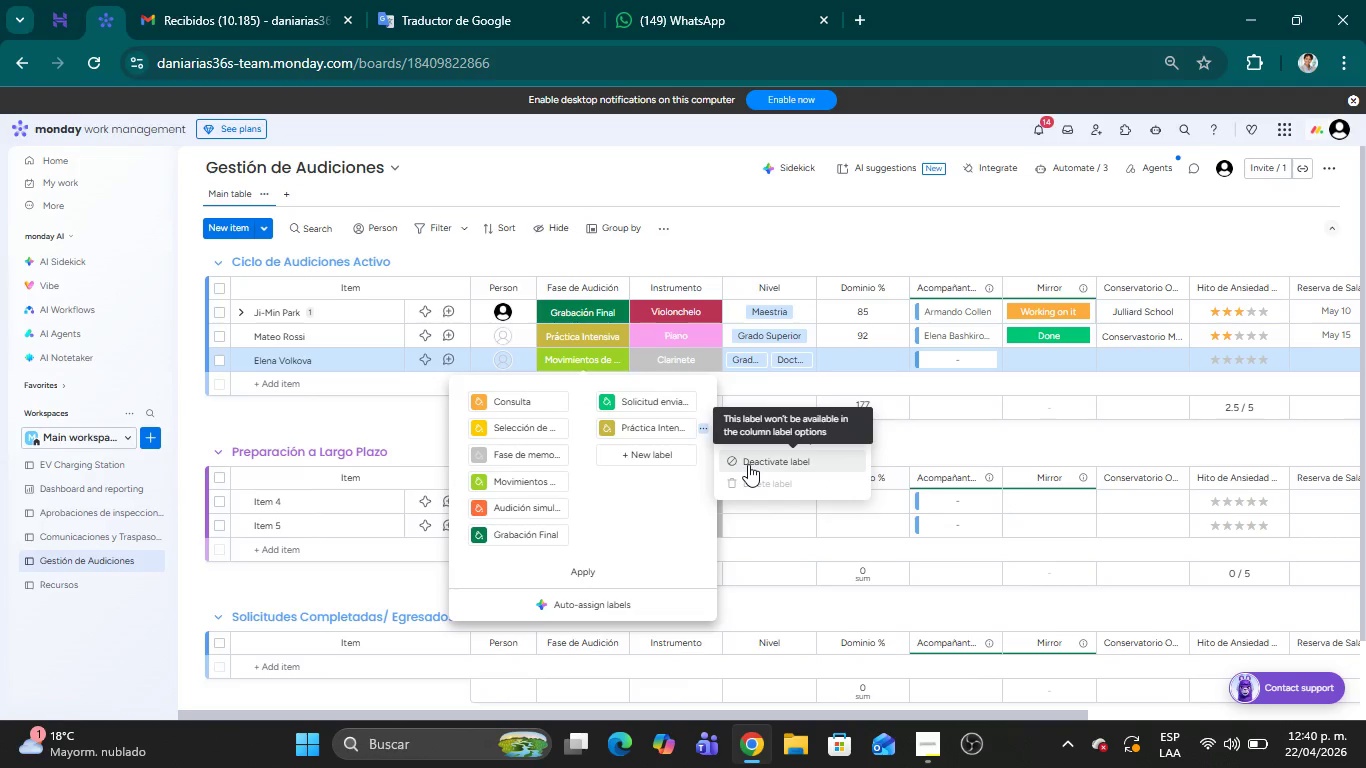 
left_click([748, 464])
 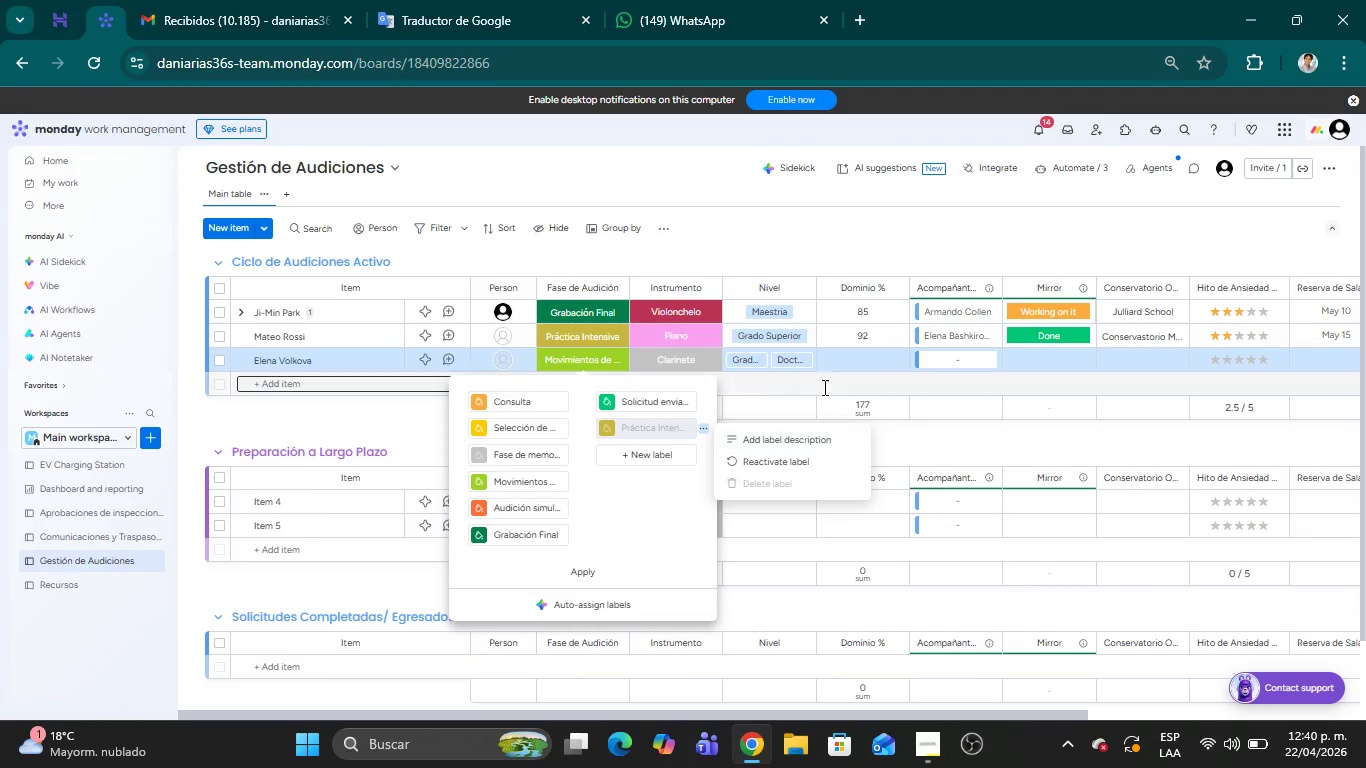 
left_click([575, 574])
 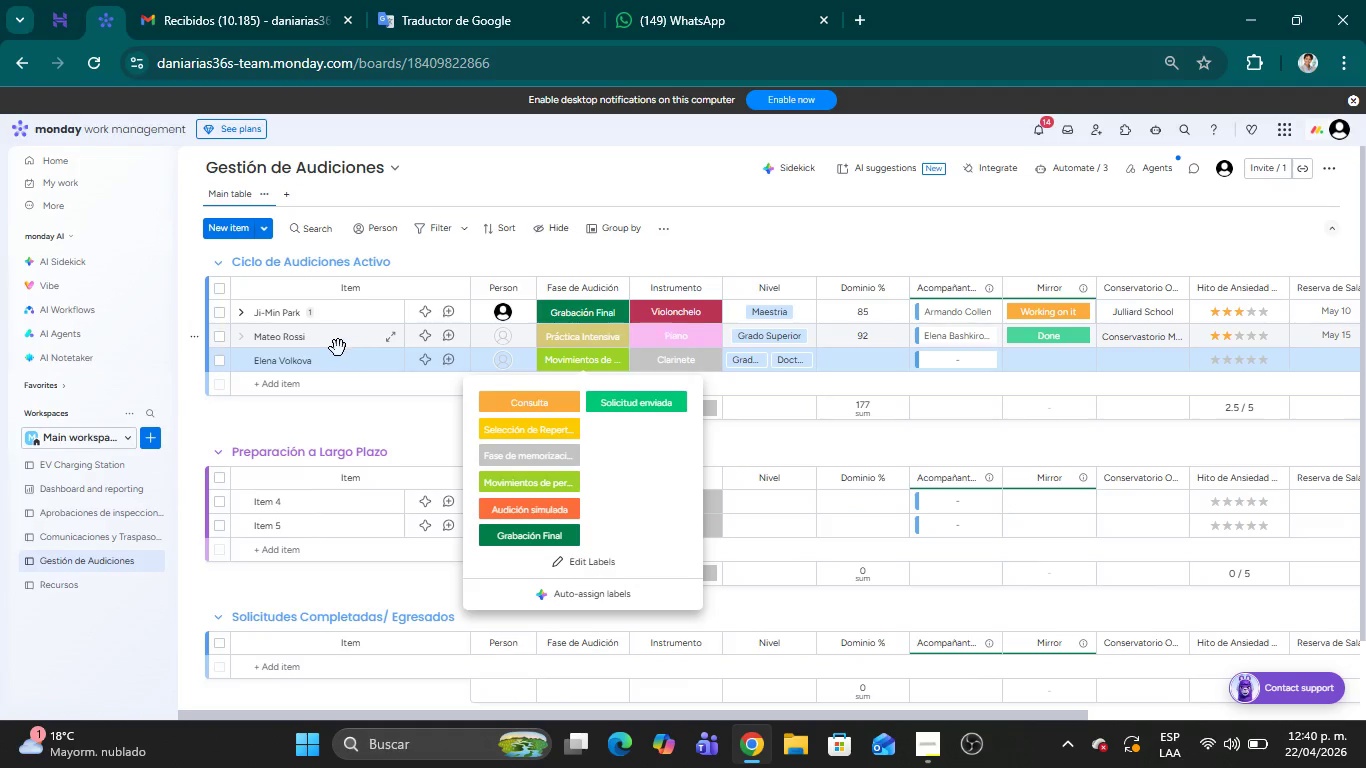 
left_click([595, 336])
 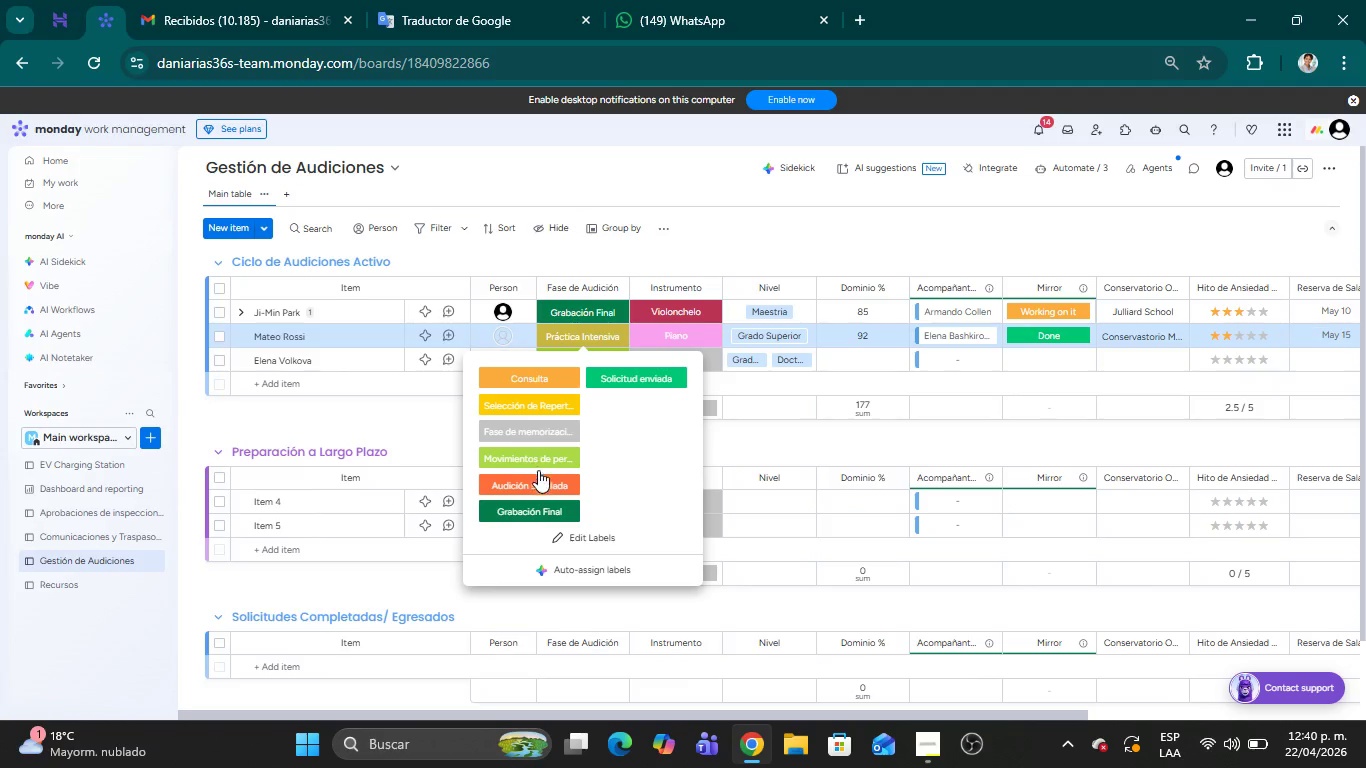 
mouse_move([354, 478])
 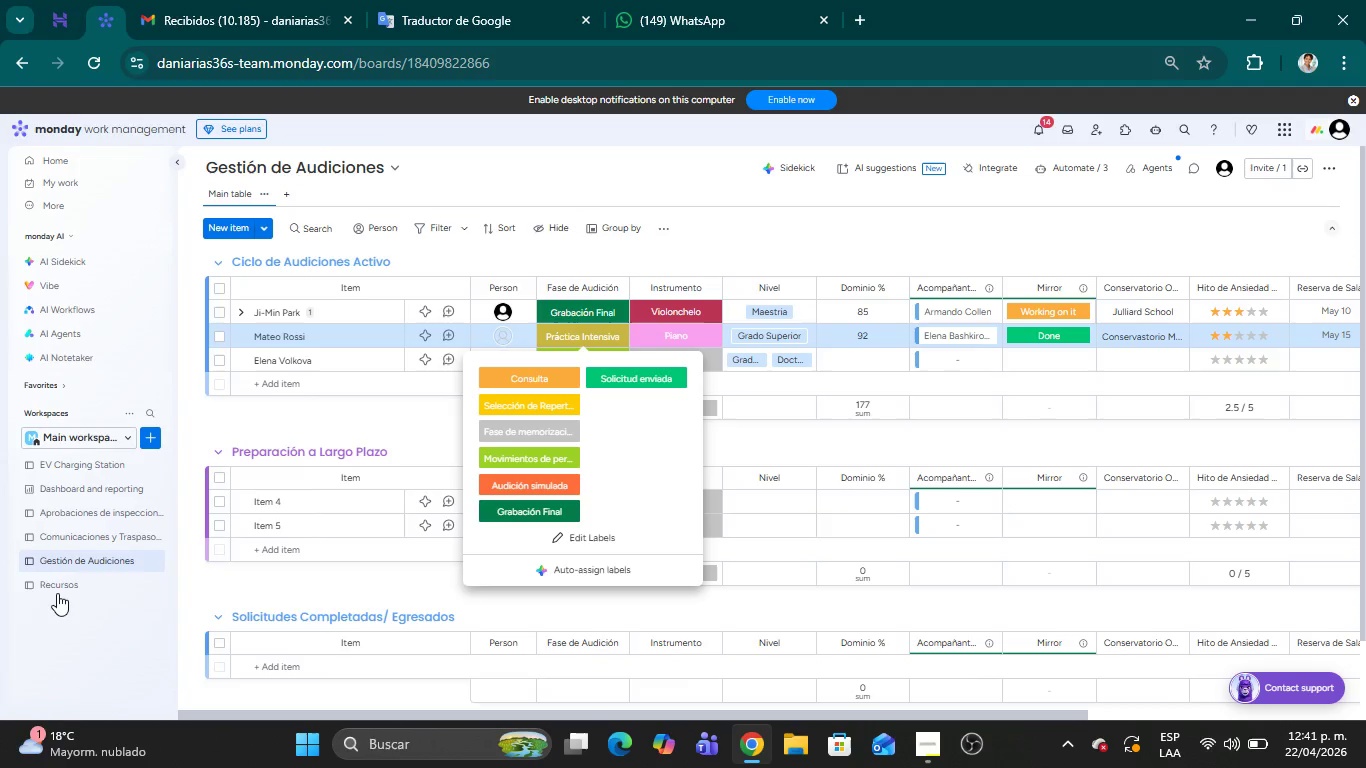 
left_click([57, 587])
 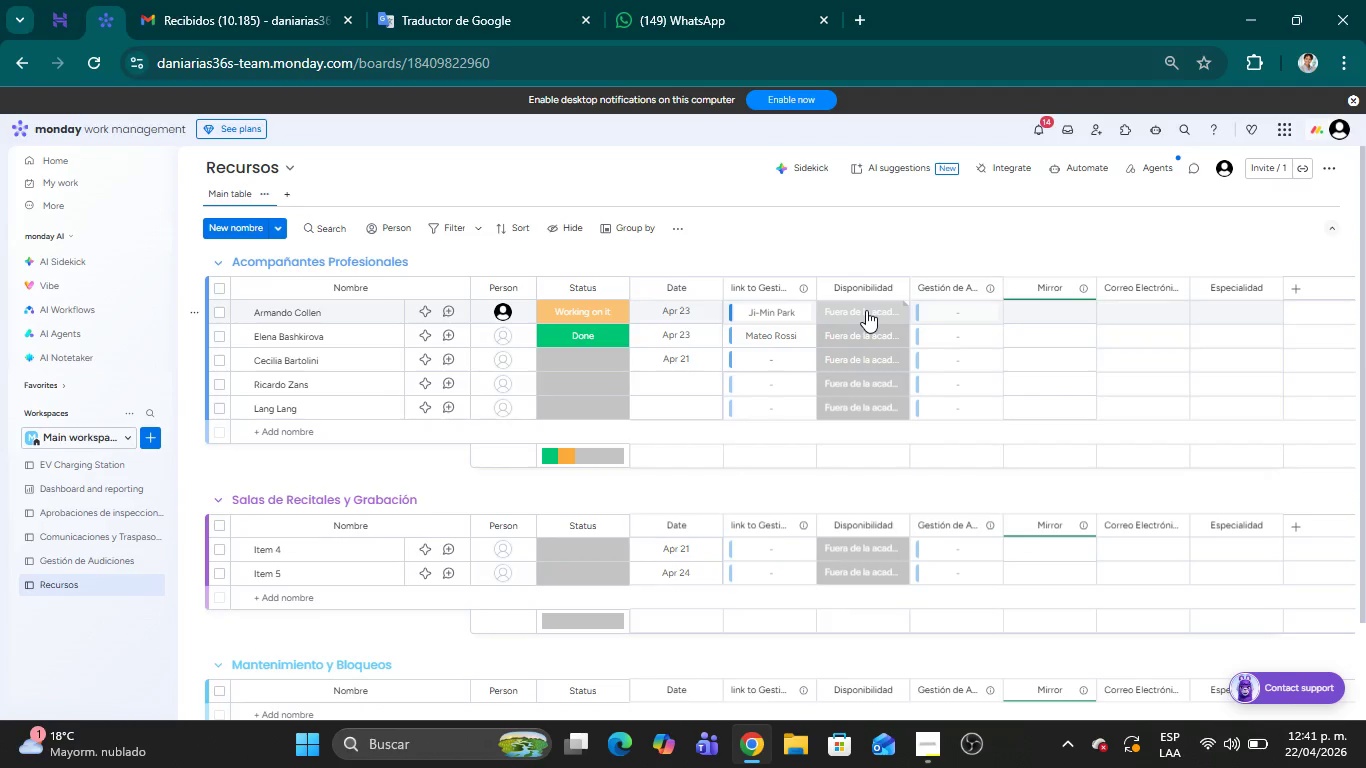 
wait(14.86)
 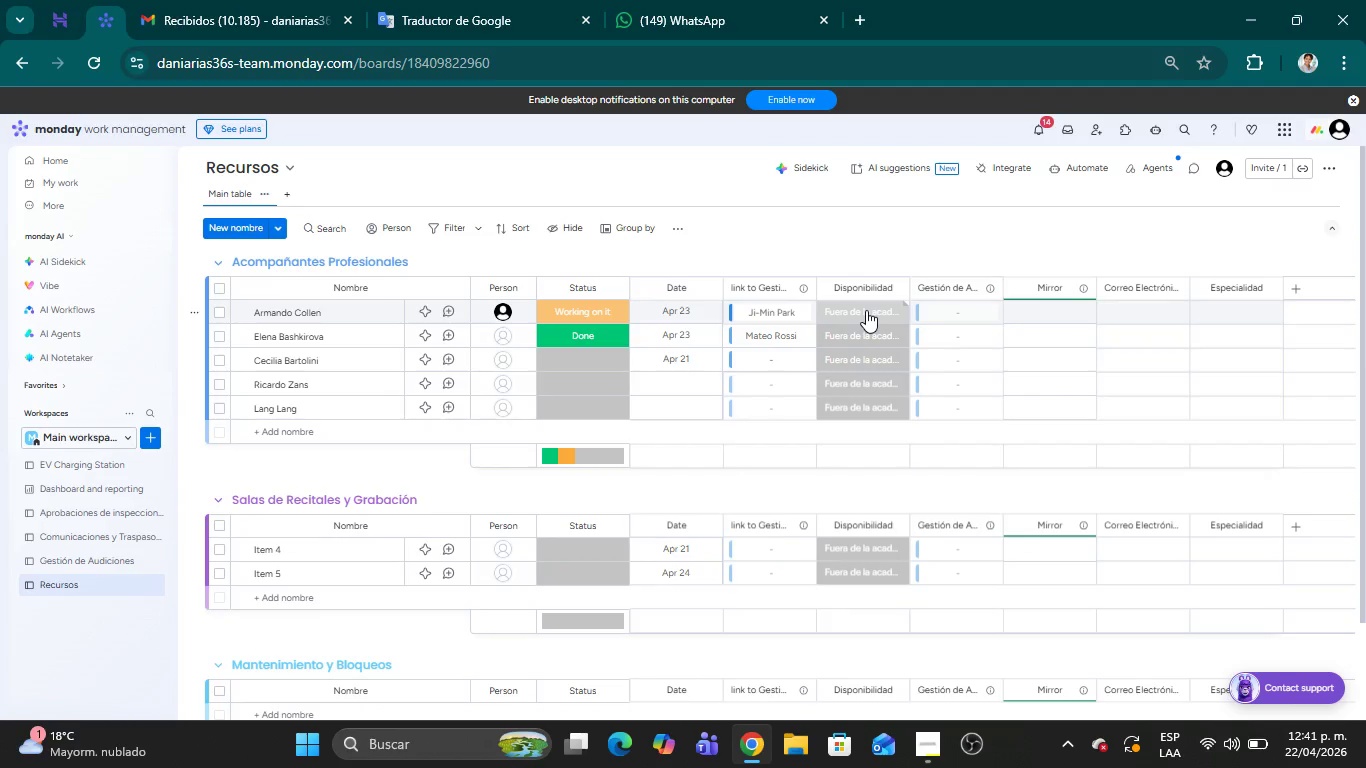 
left_click([868, 335])
 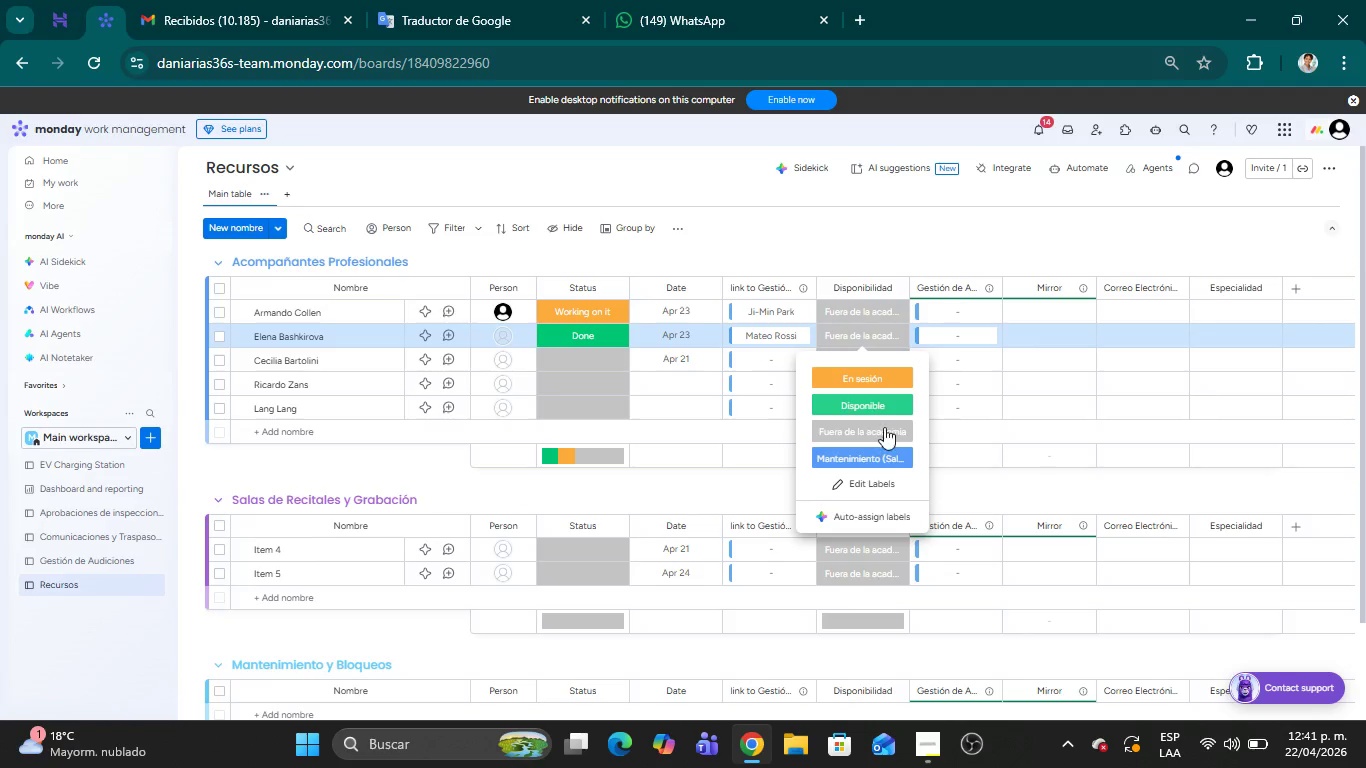 
wait(9.16)
 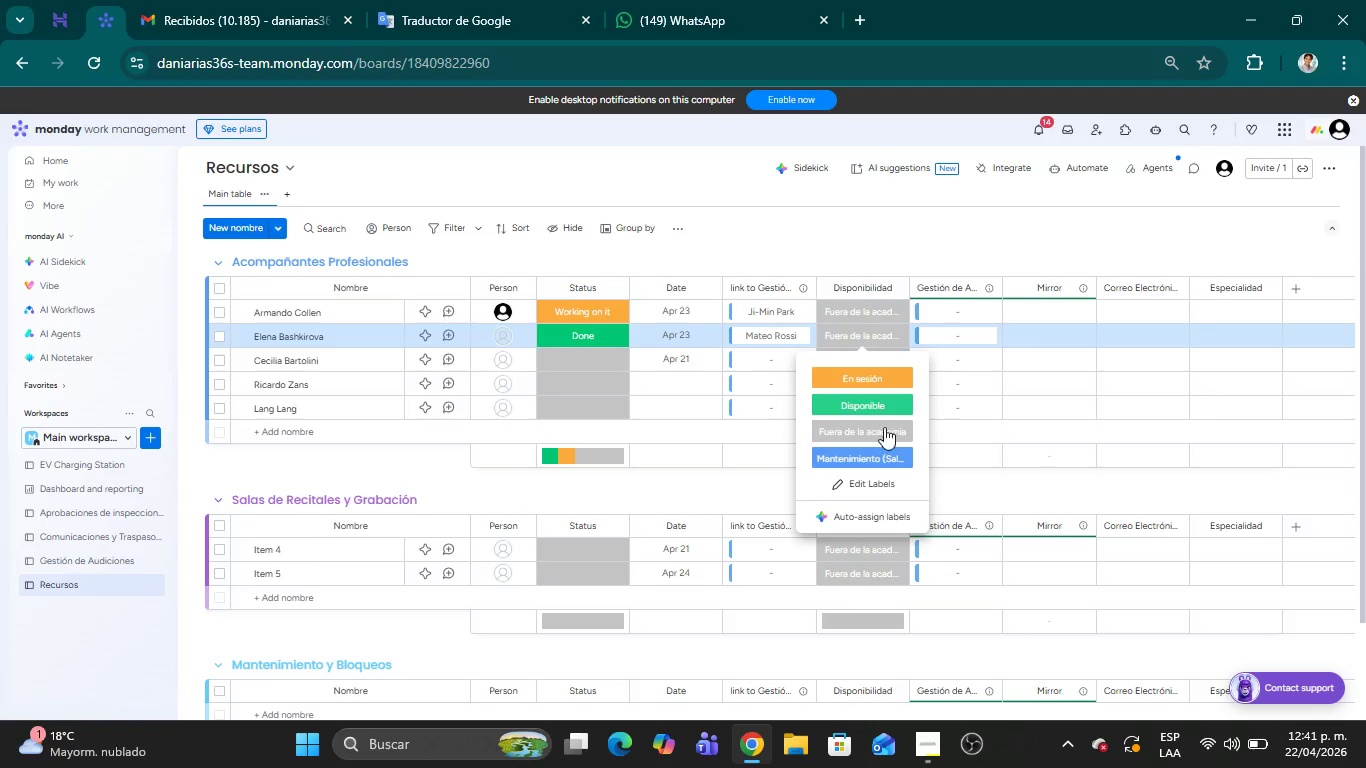 
left_click([981, 232])
 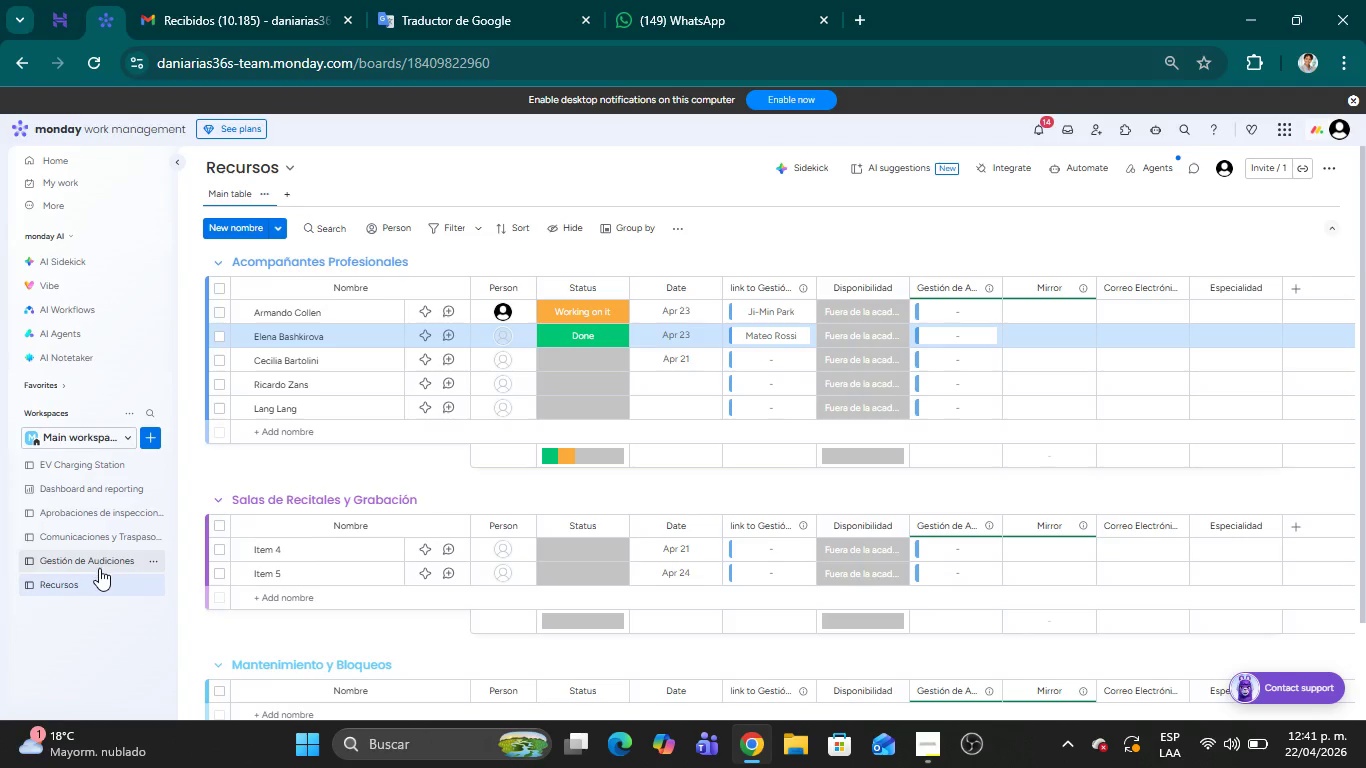 
wait(15.58)
 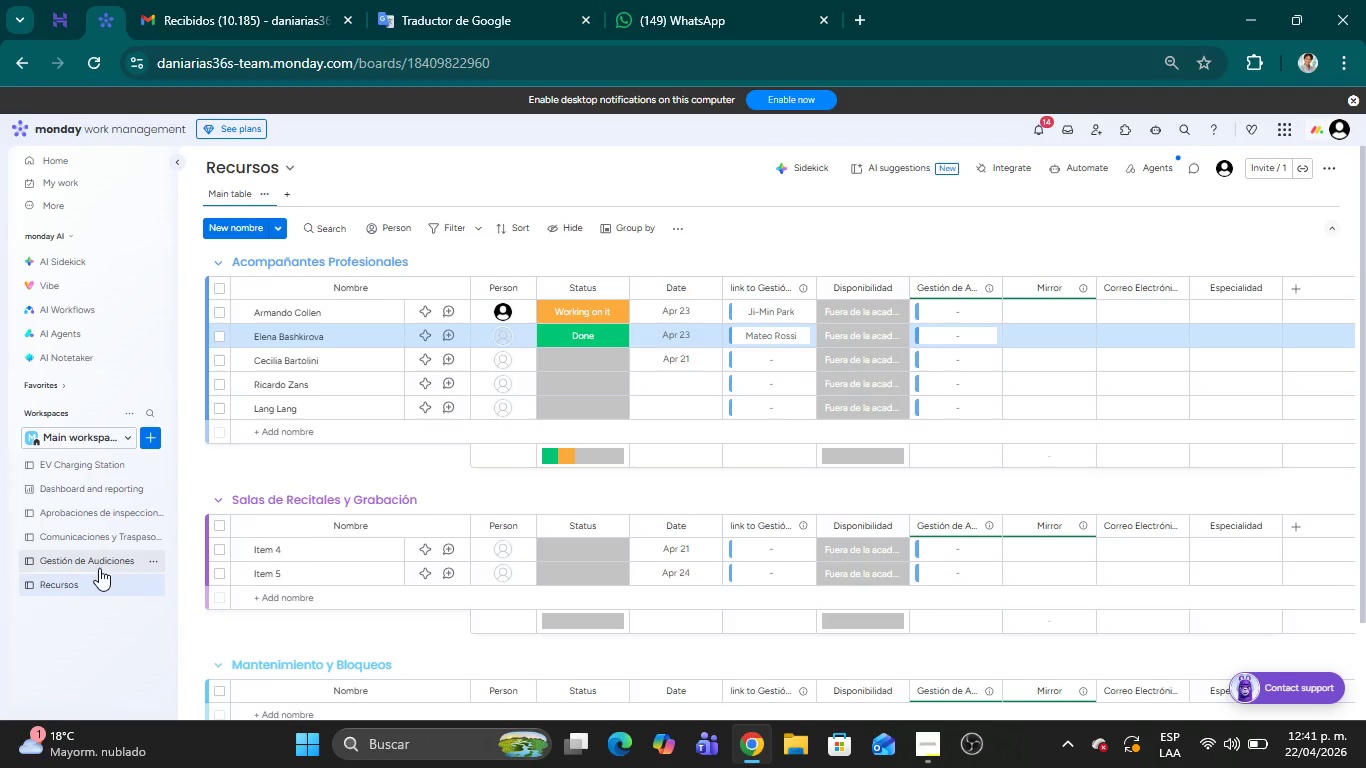 
right_click([583, 285])
 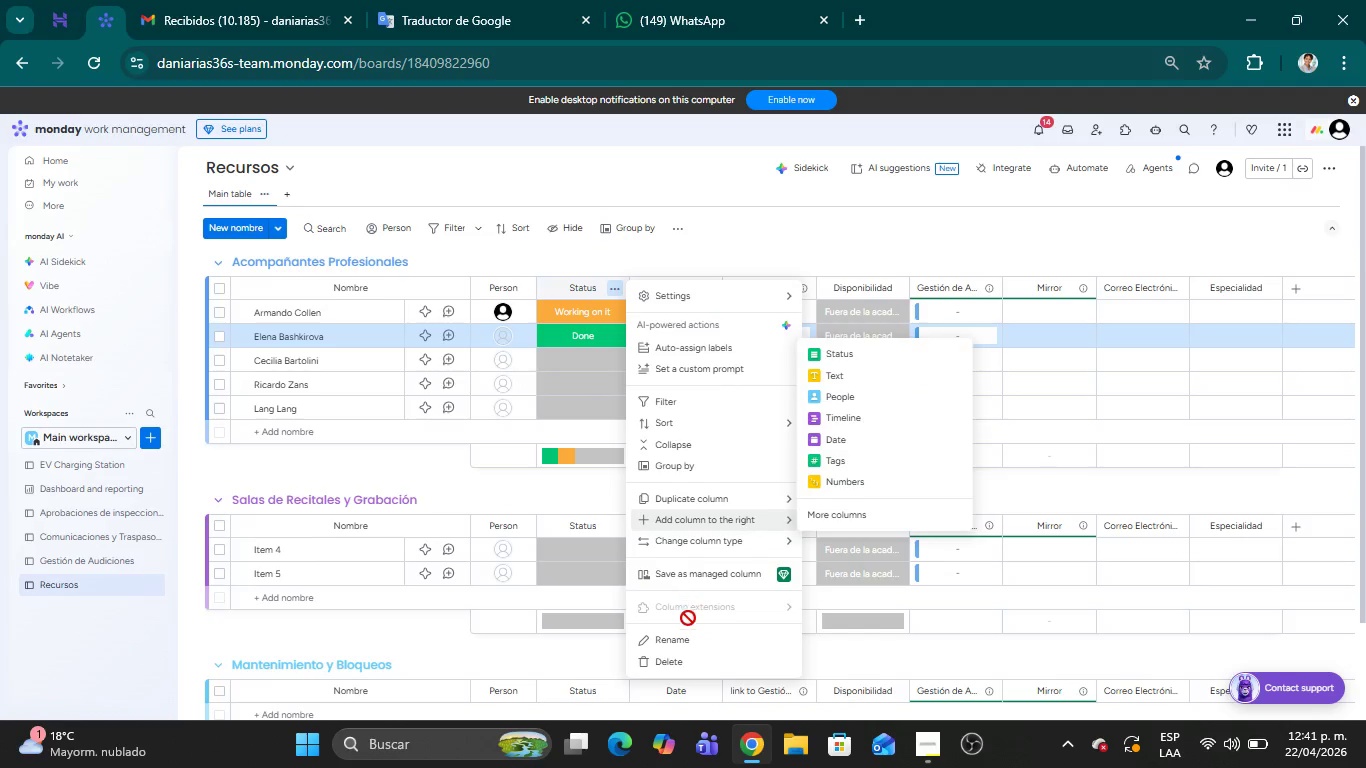 
left_click([688, 663])
 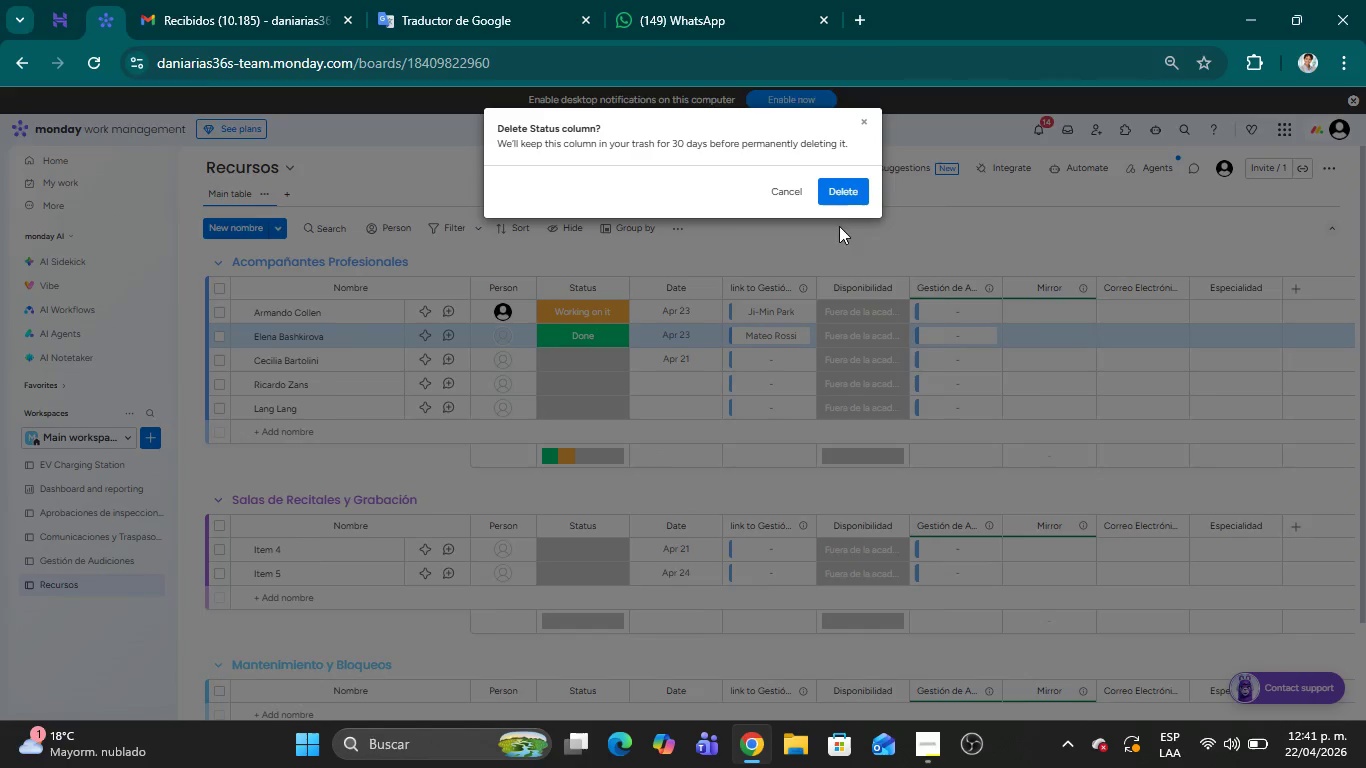 
left_click([838, 191])
 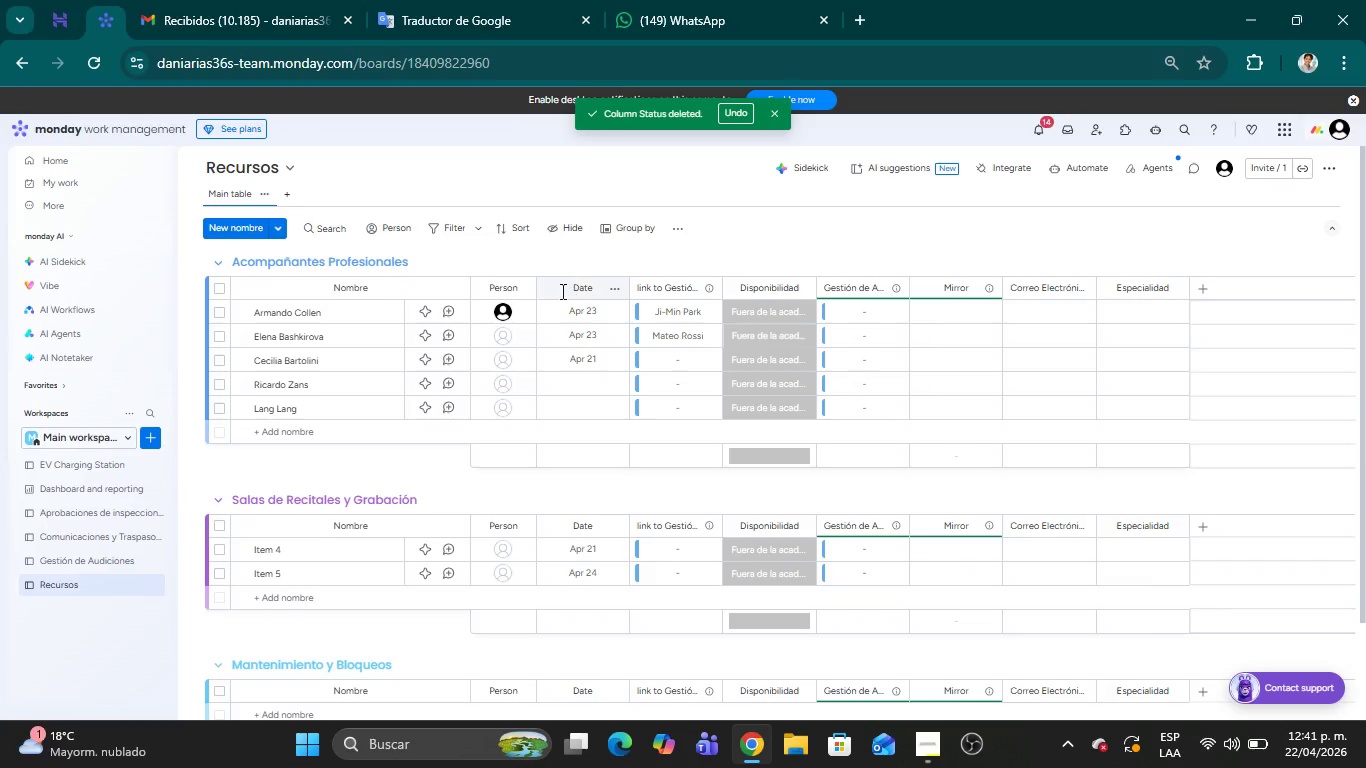 
left_click([561, 292])
 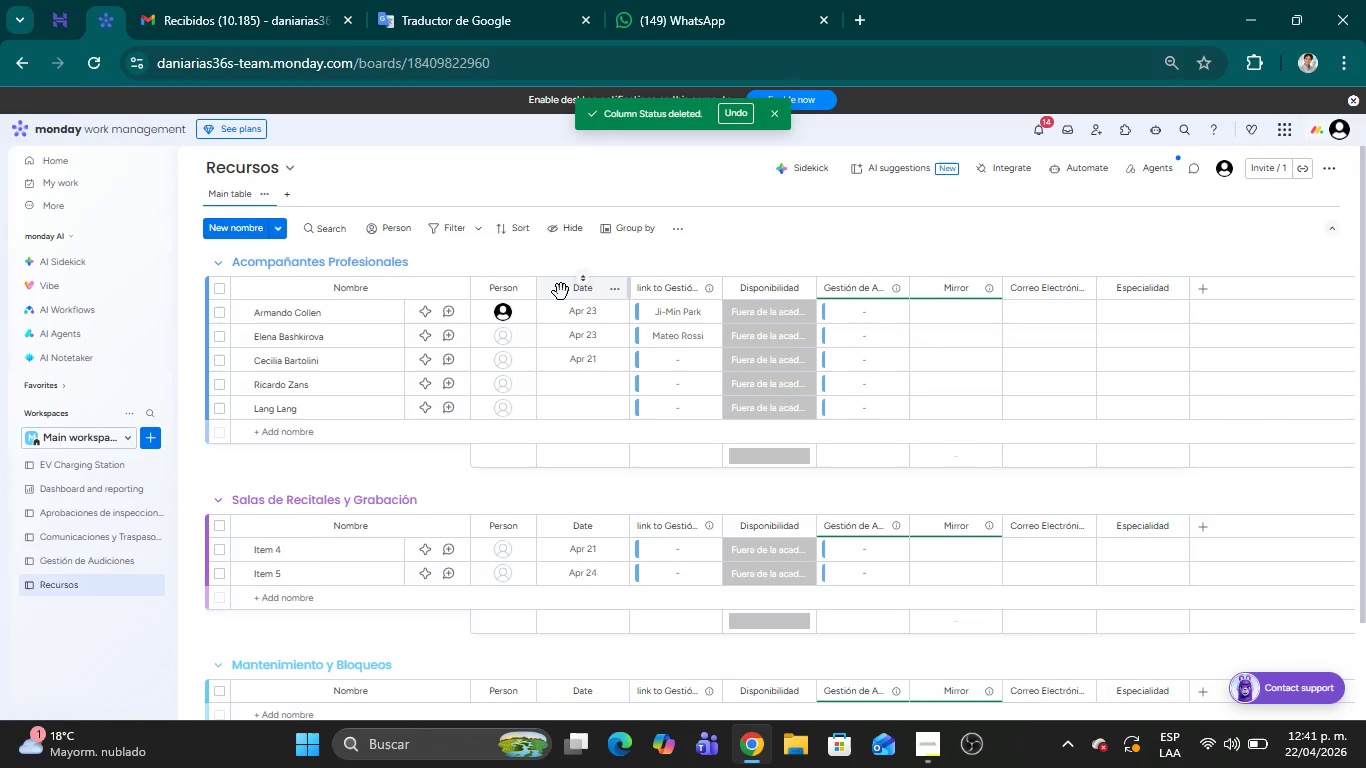 
right_click([561, 292])
 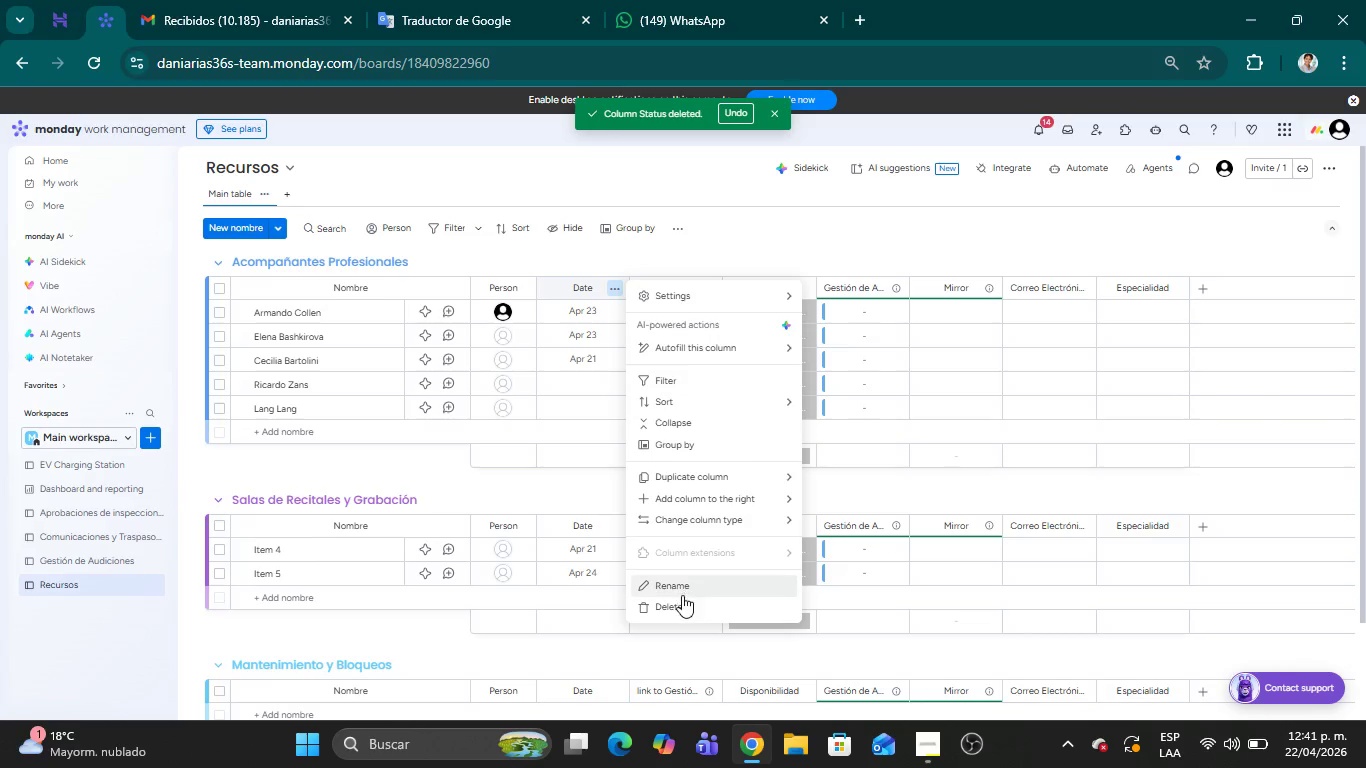 
left_click([682, 601])
 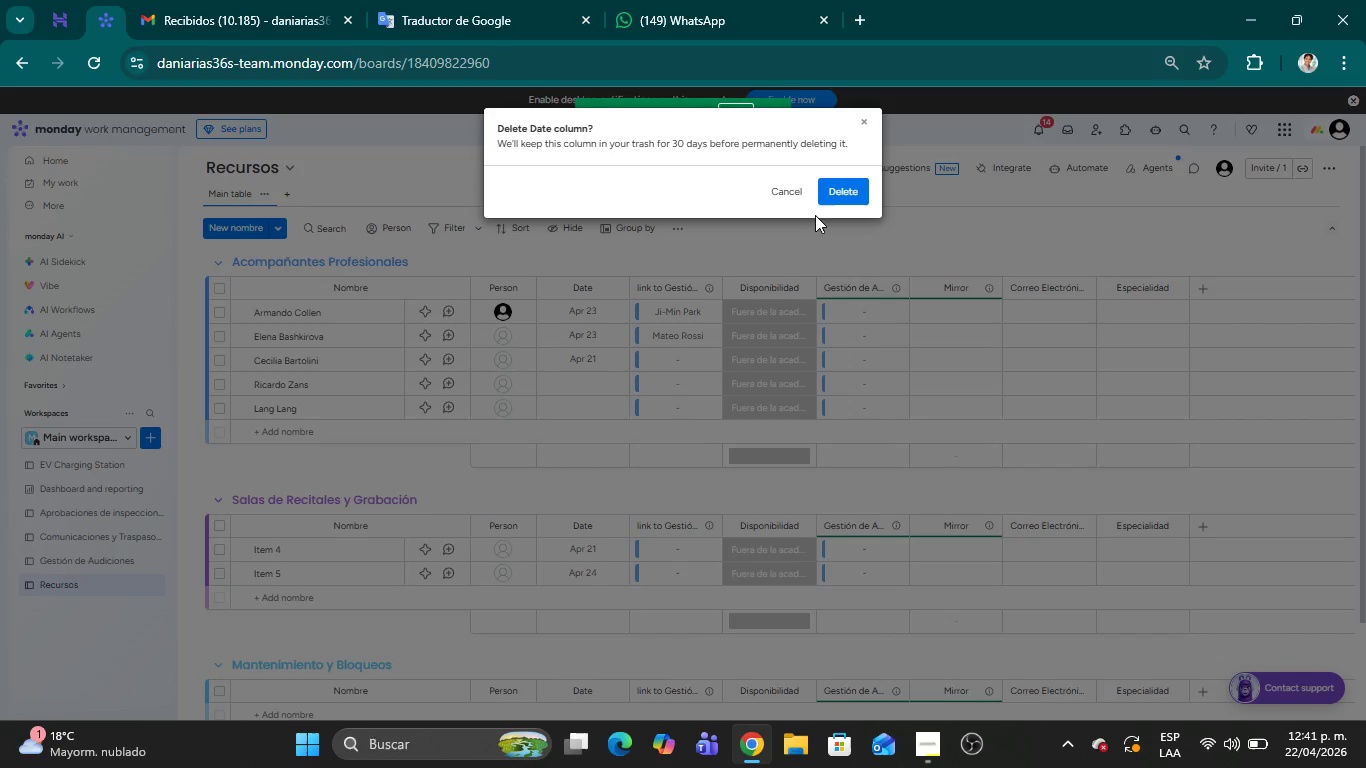 
left_click([830, 187])
 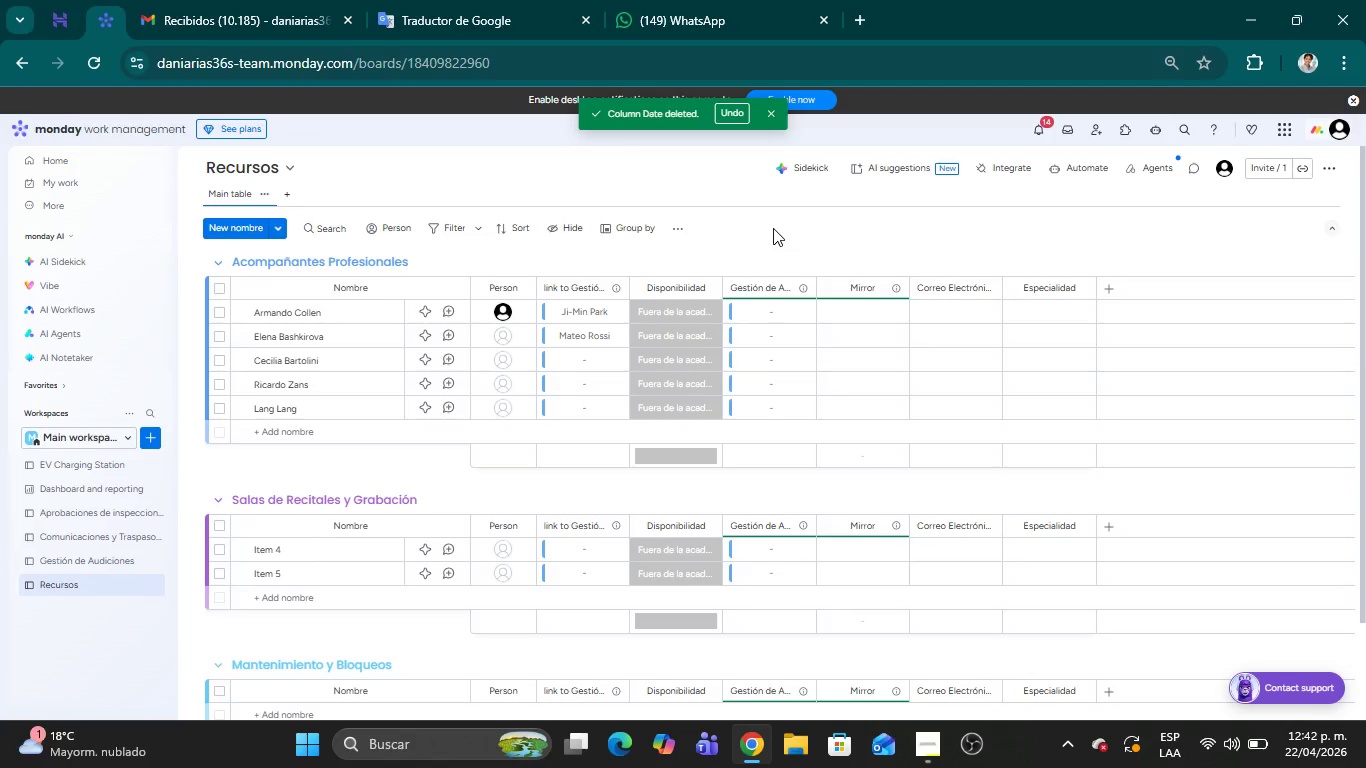 
wait(9.56)
 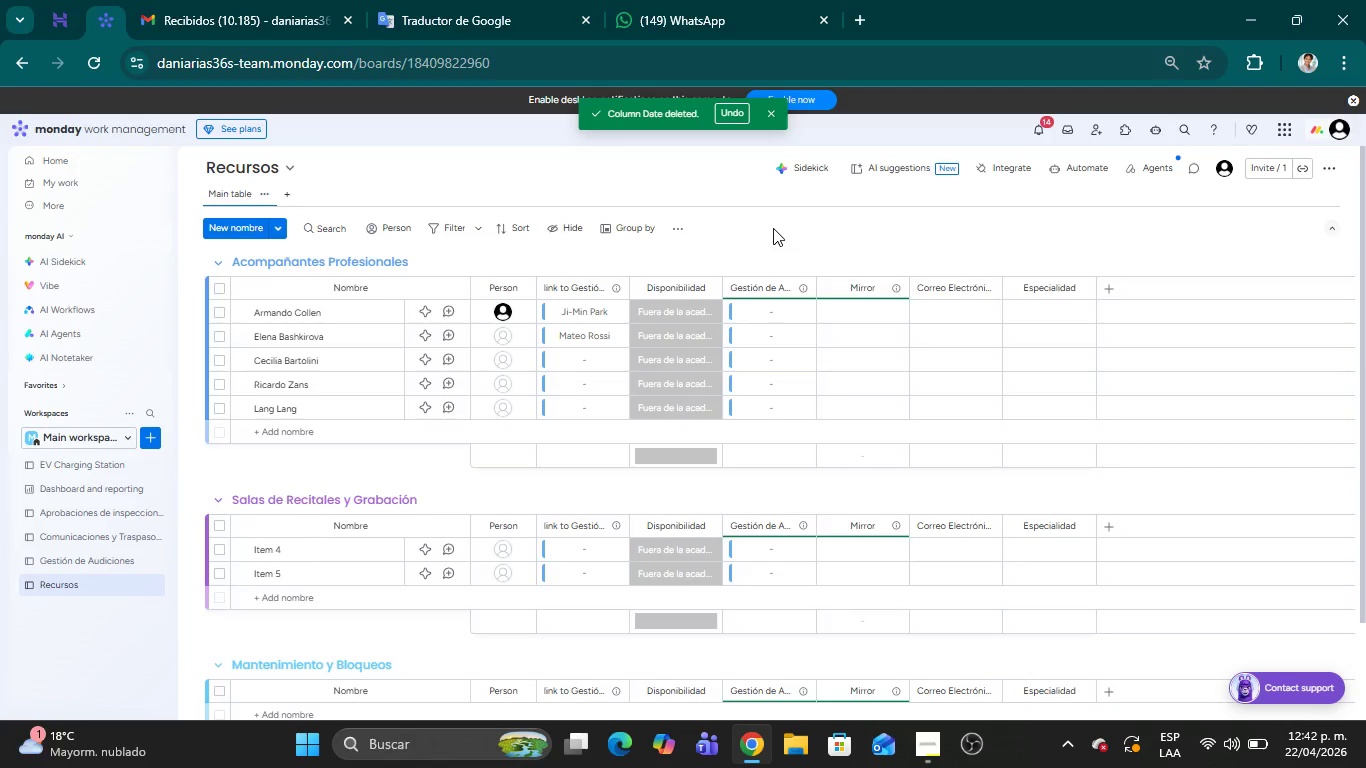 
left_click([89, 560])
 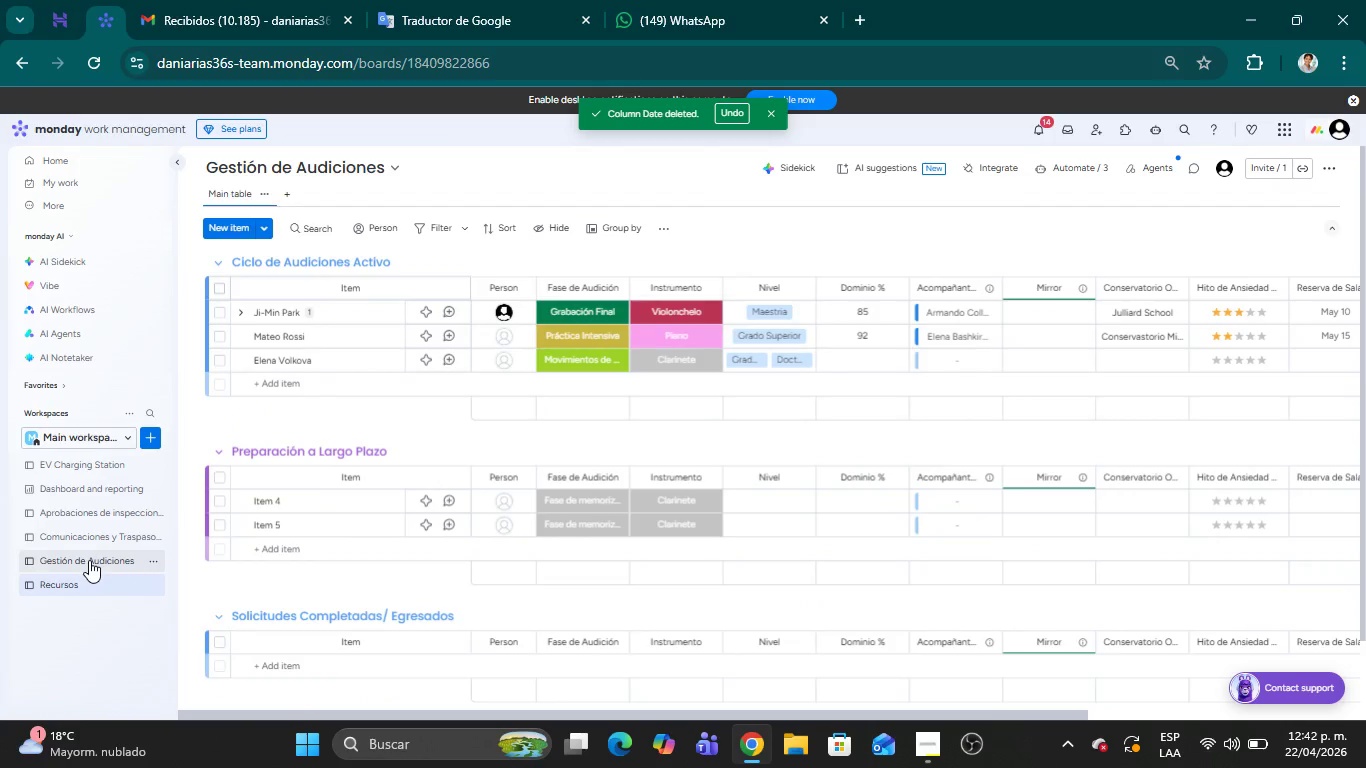 
mouse_move([601, 336])
 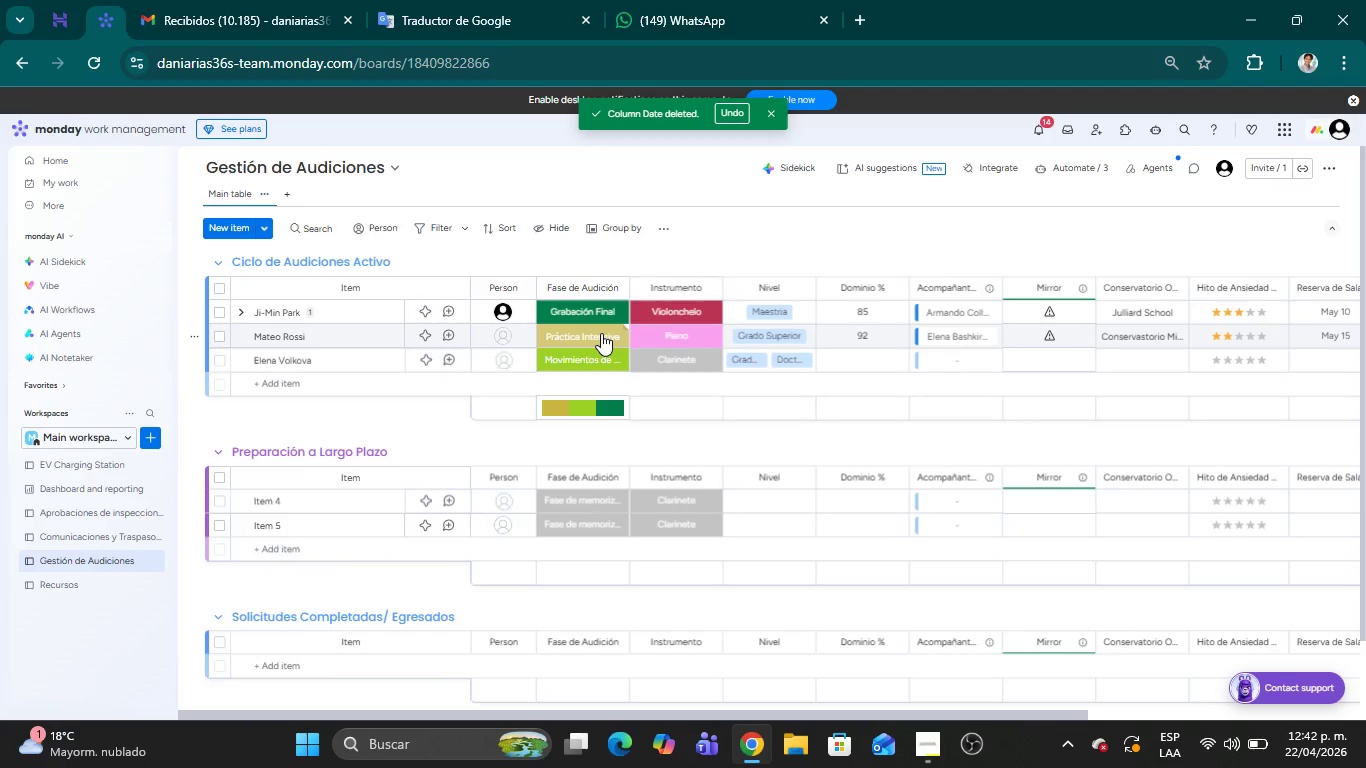 
left_click([601, 333])
 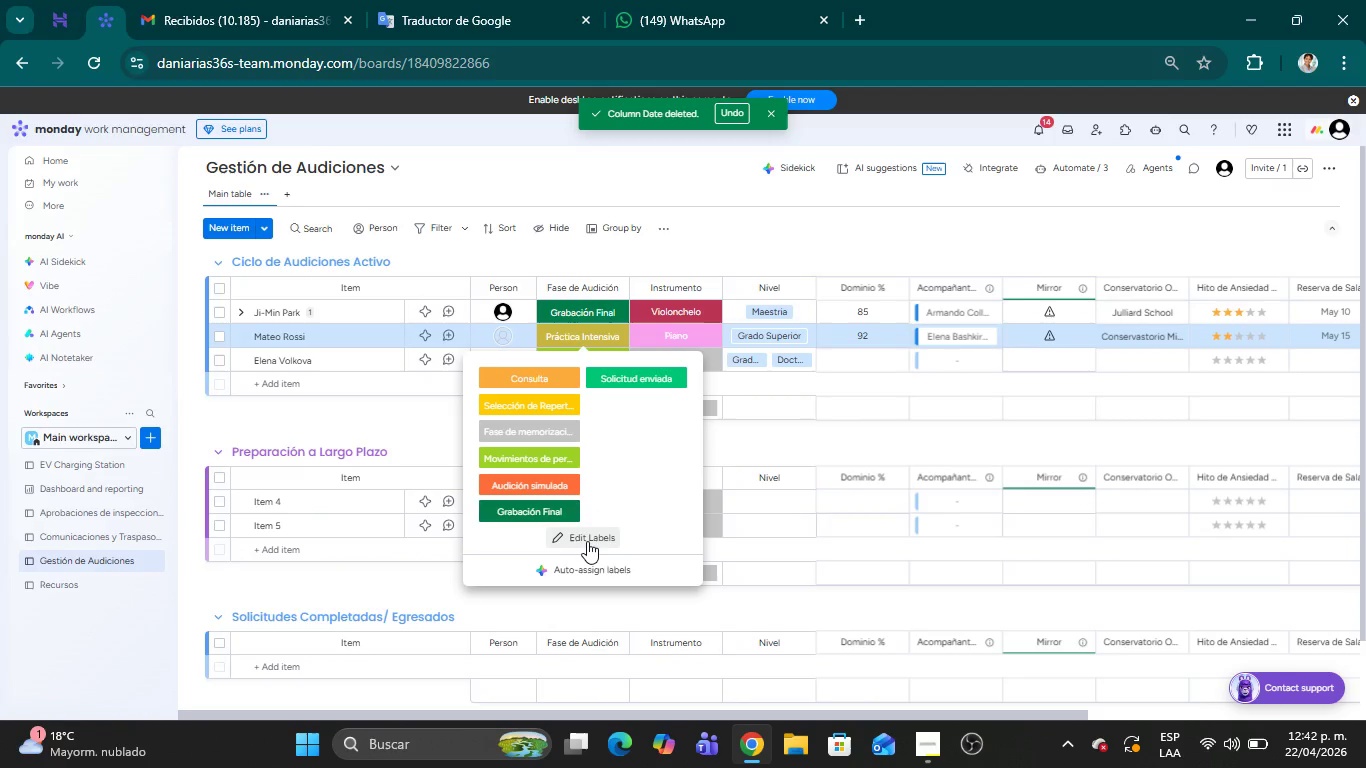 
left_click([587, 541])
 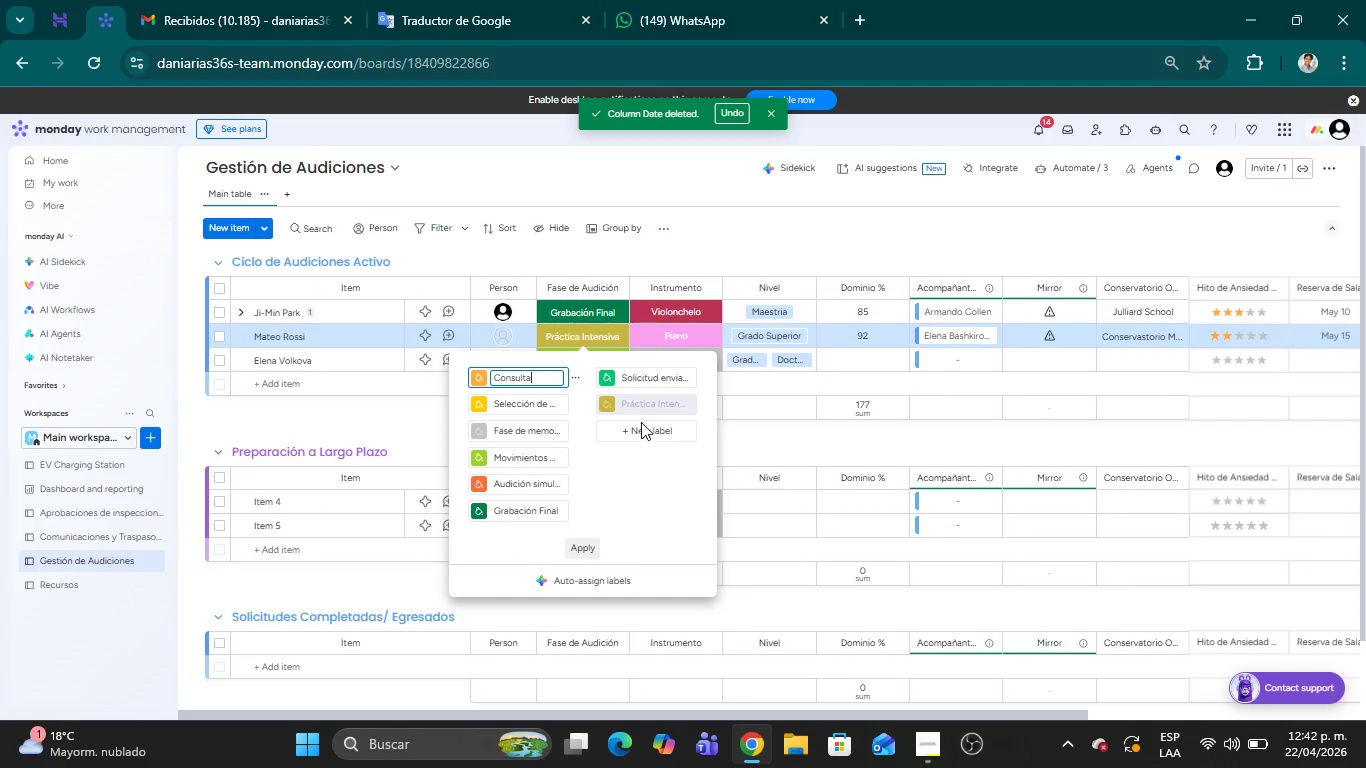 
right_click([627, 404])
 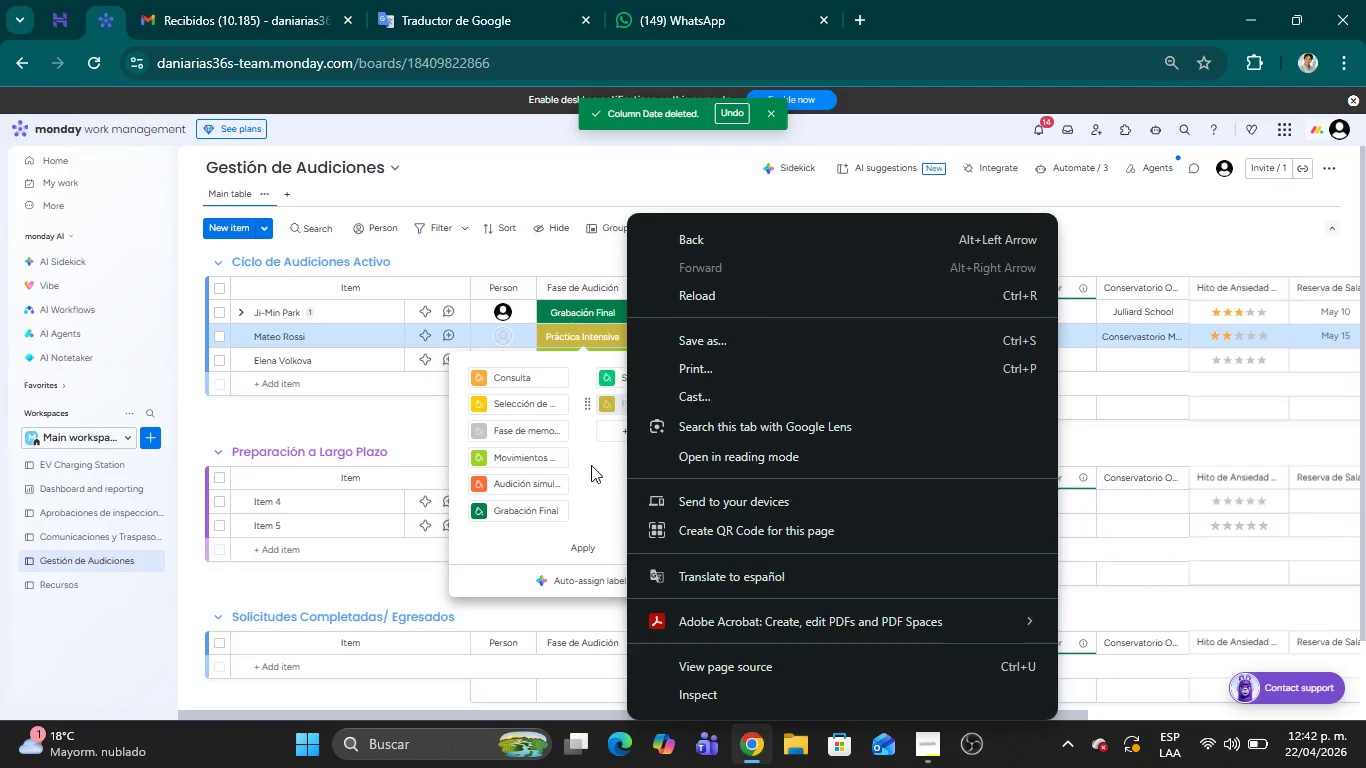 
left_click([597, 464])
 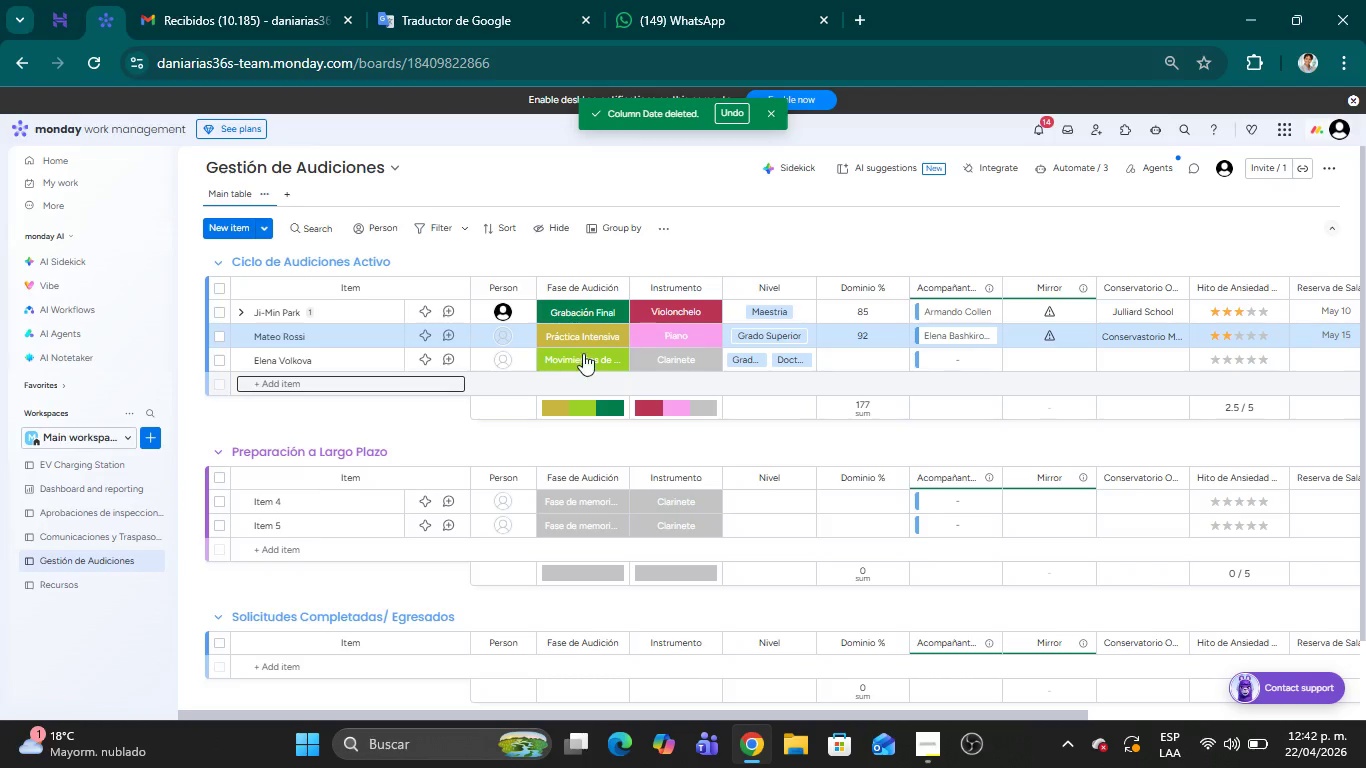 
left_click([594, 335])
 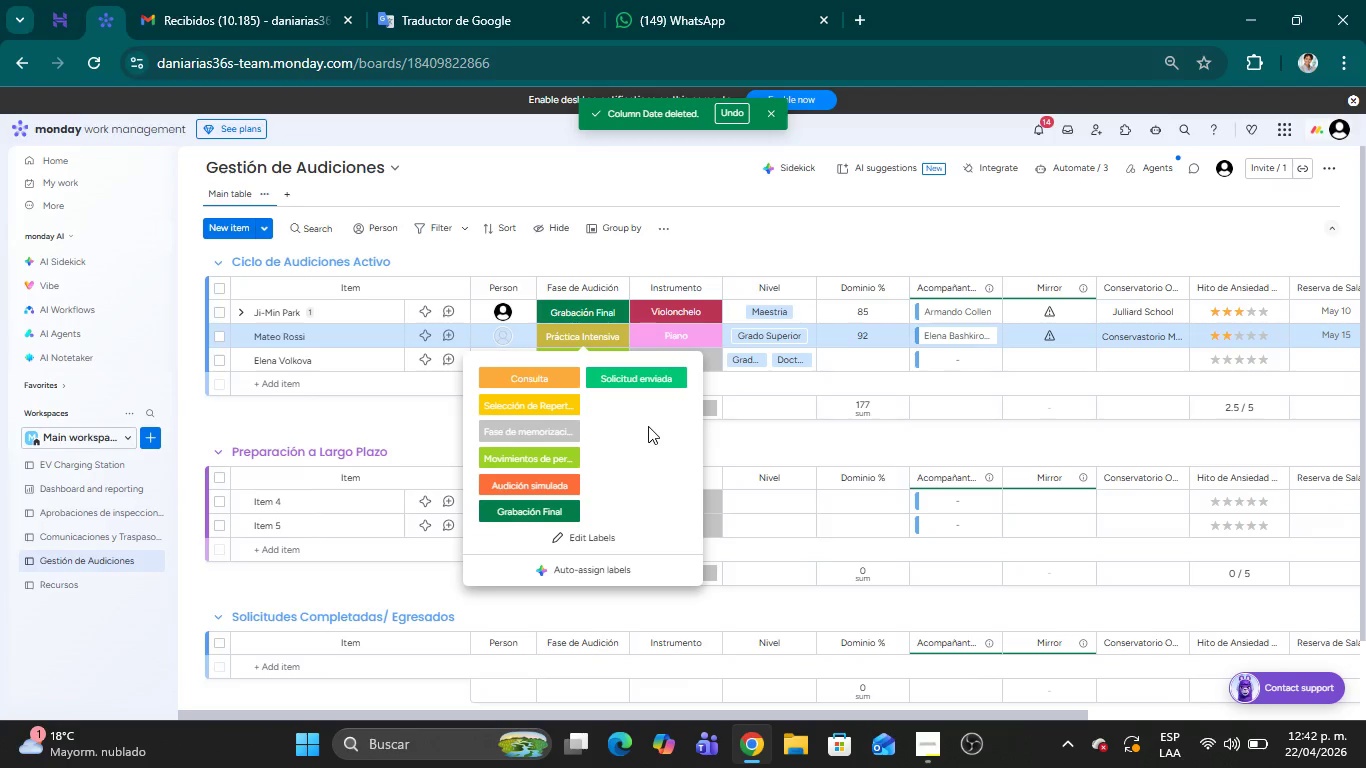 
left_click([586, 536])
 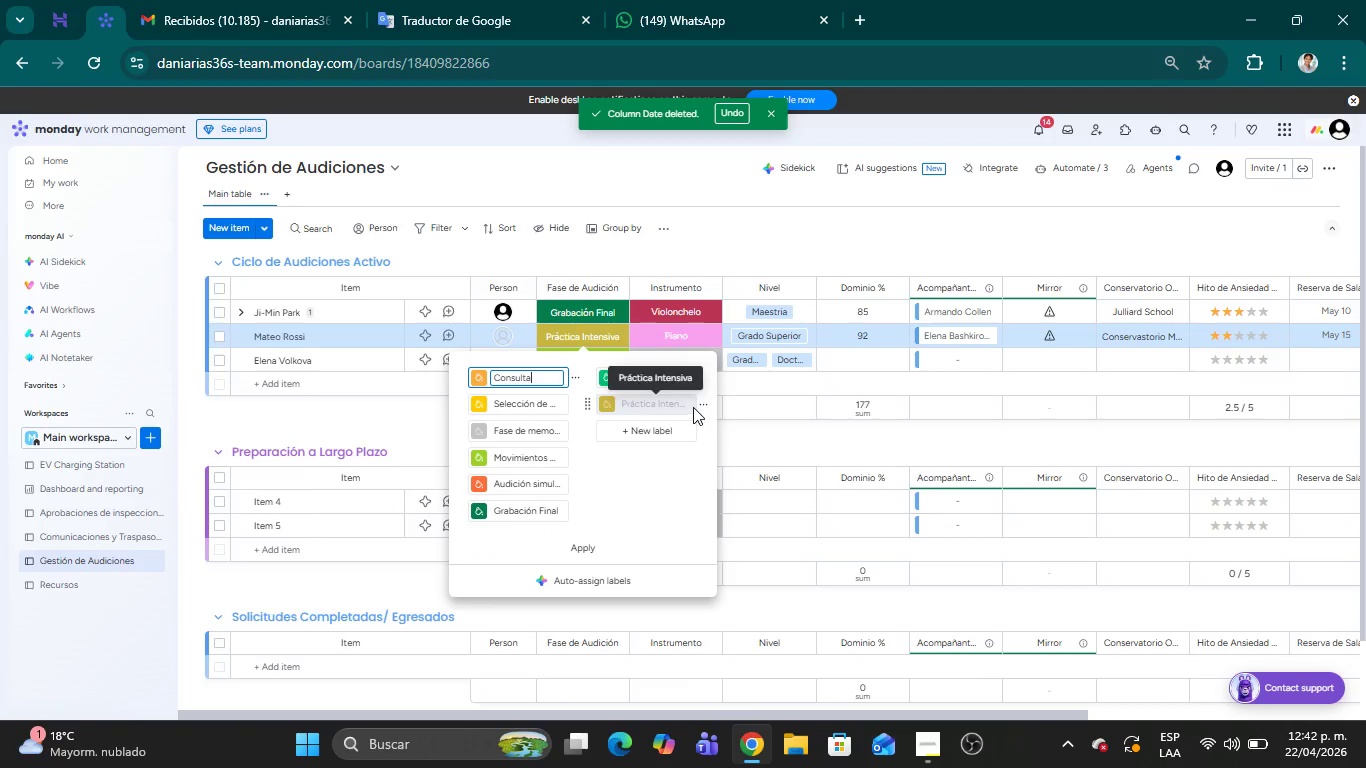 
left_click([703, 403])
 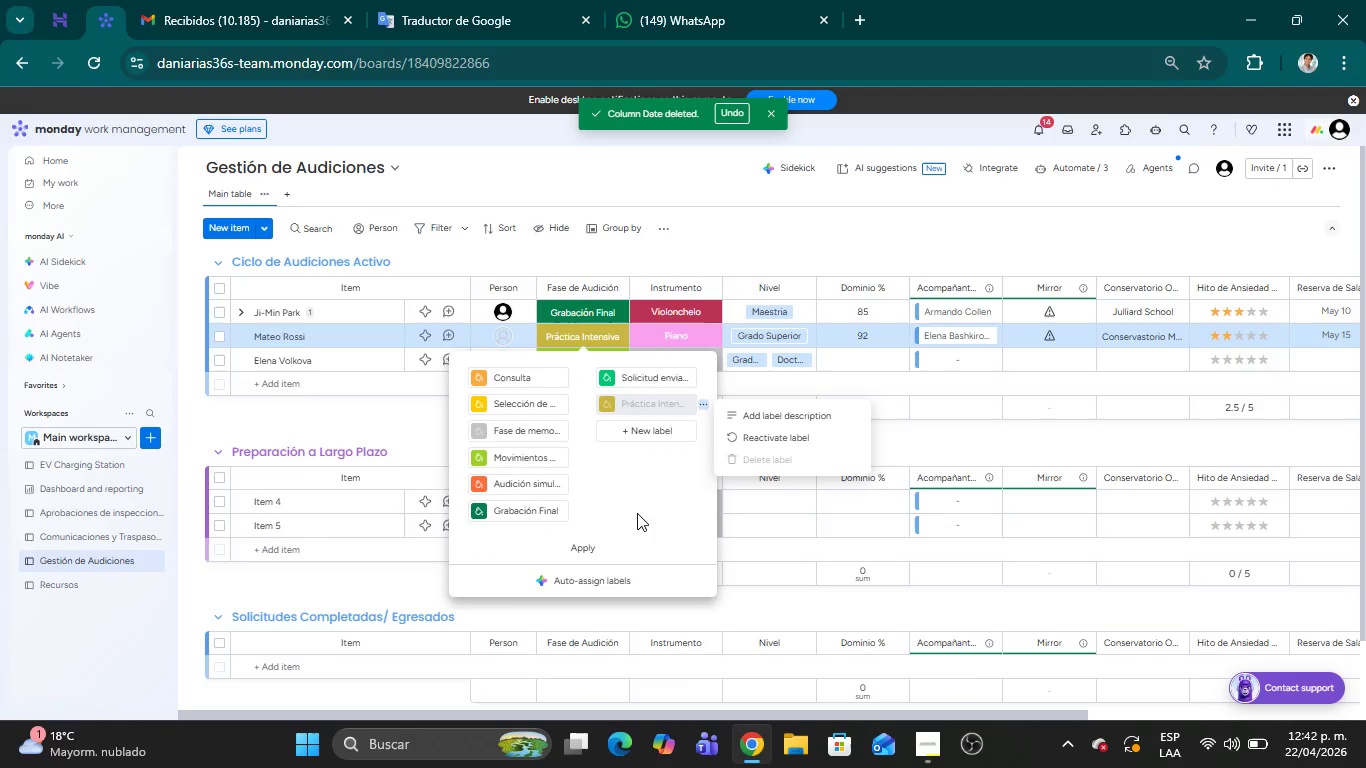 
left_click([574, 549])
 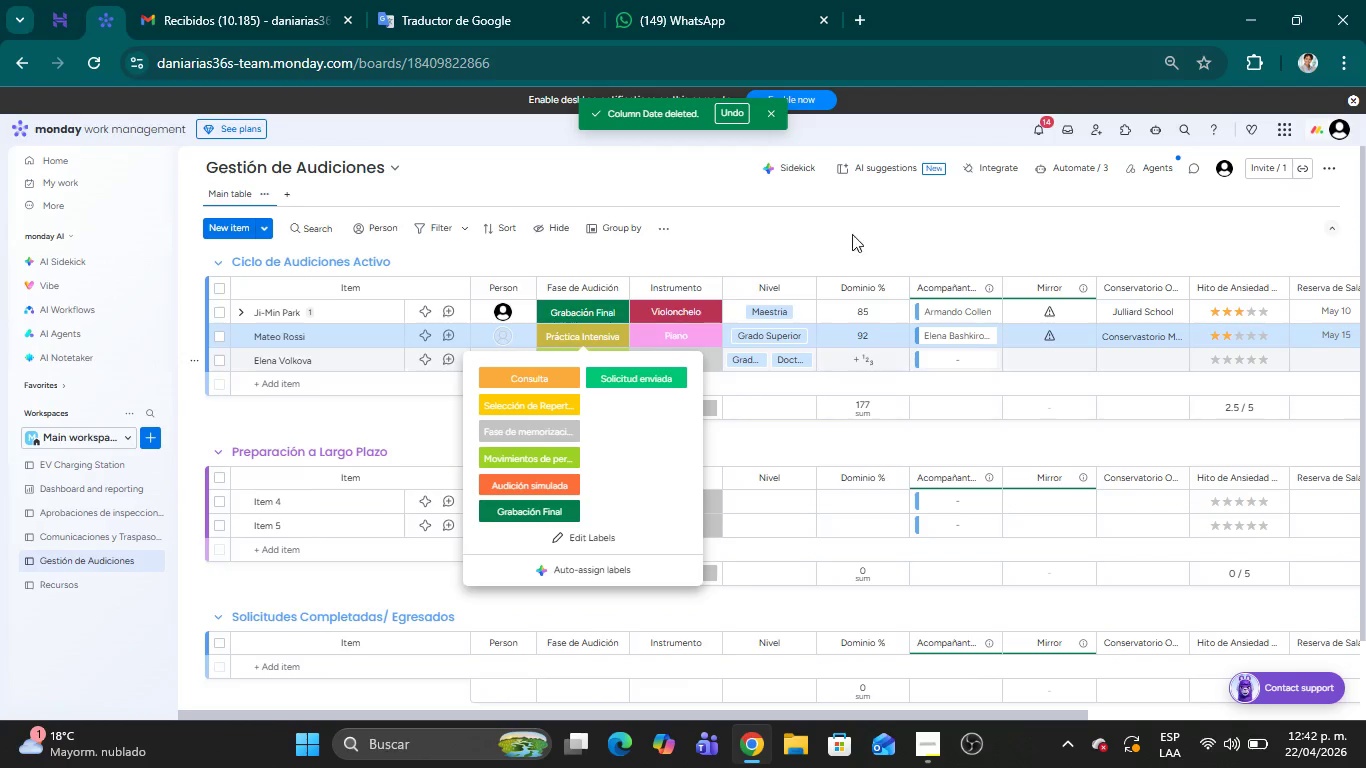 
left_click([922, 218])
 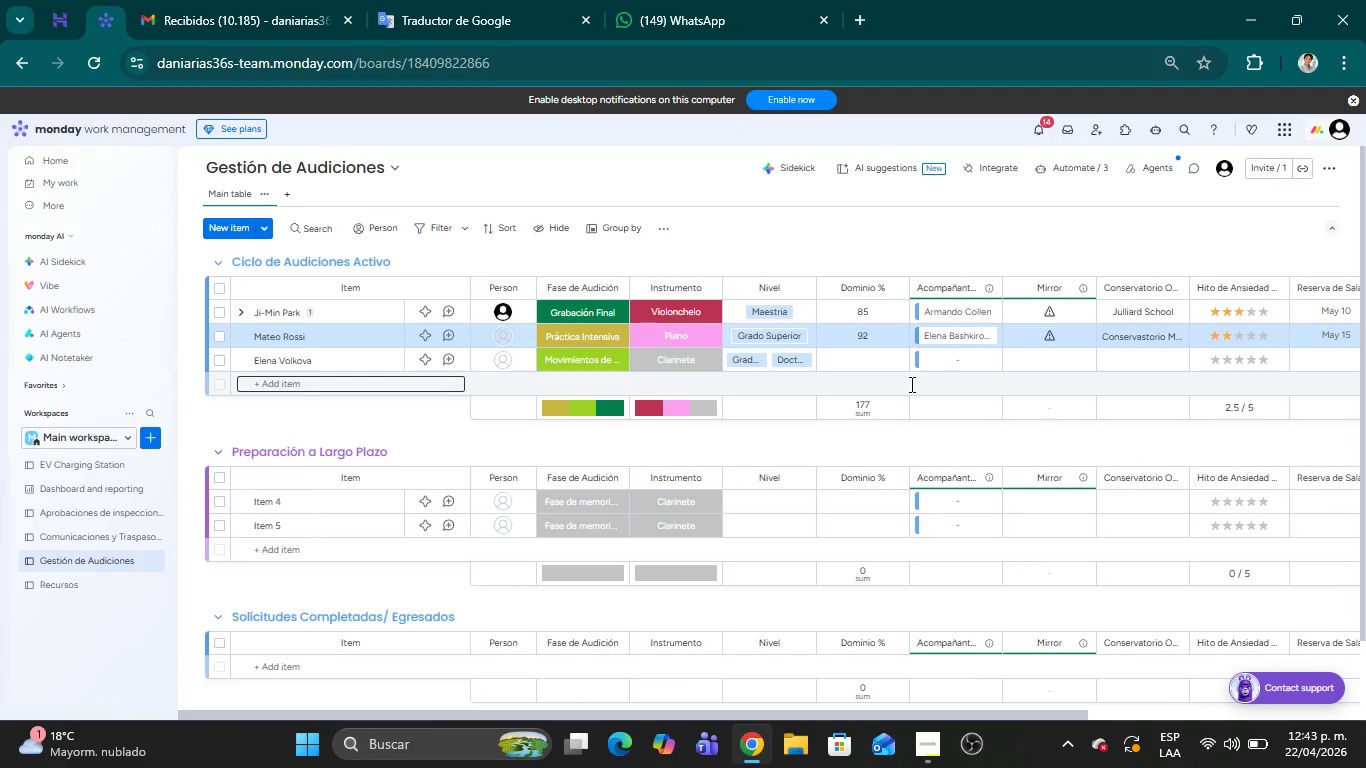 
wait(58.2)
 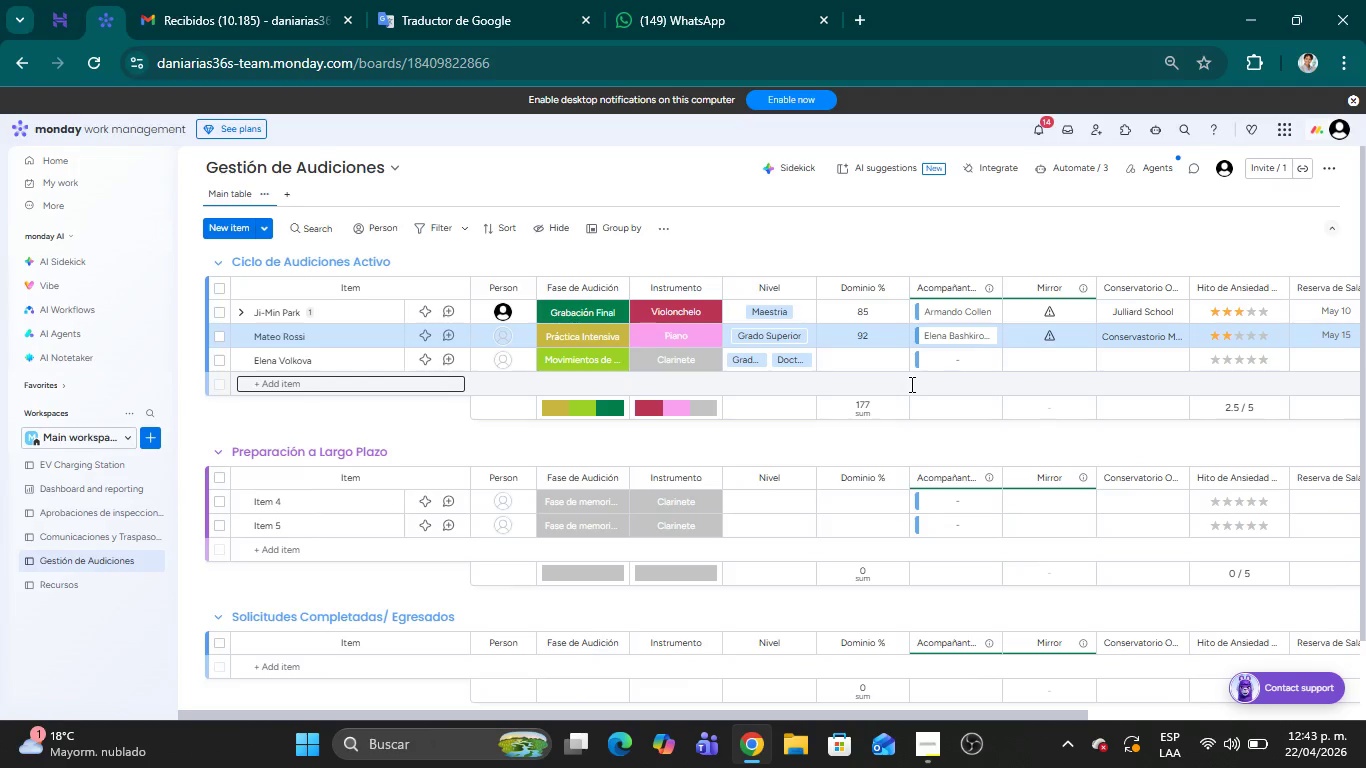 
left_click([97, 587])
 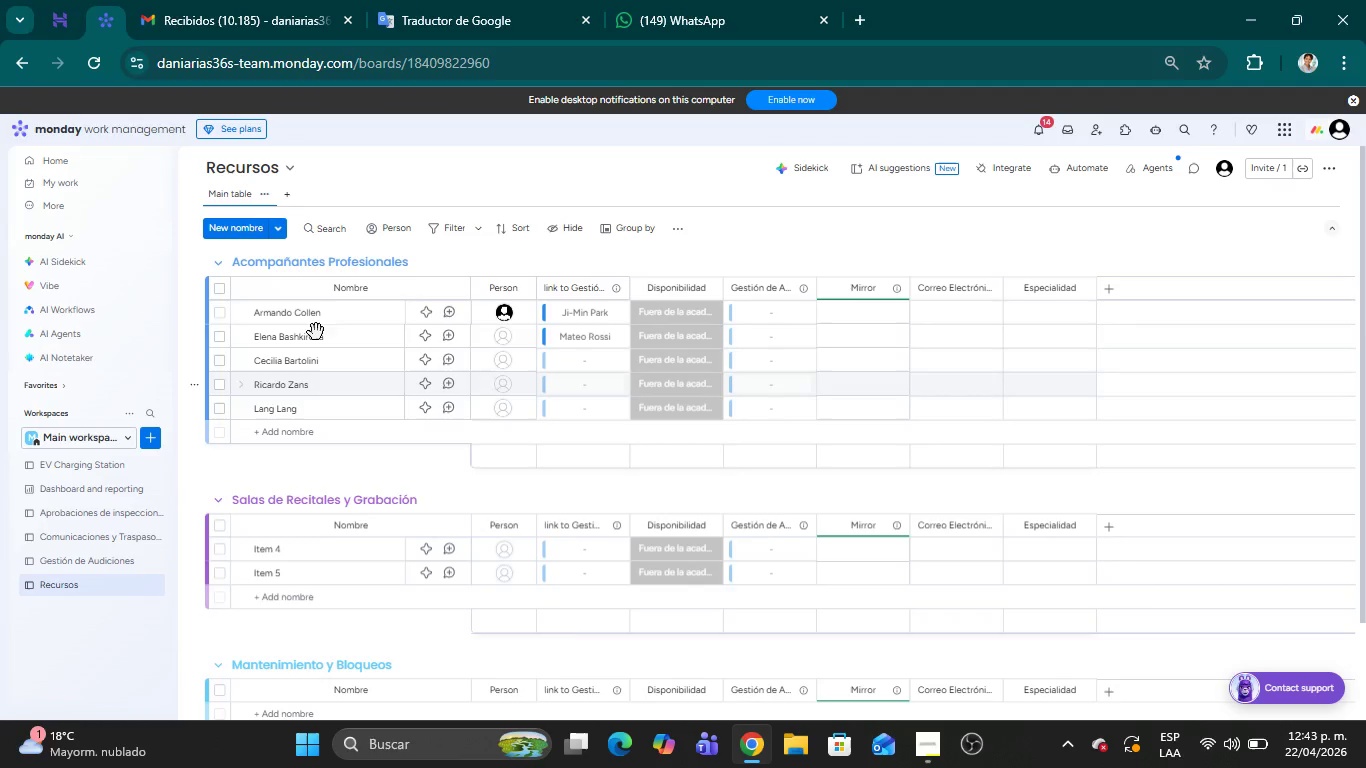 
wait(6.02)
 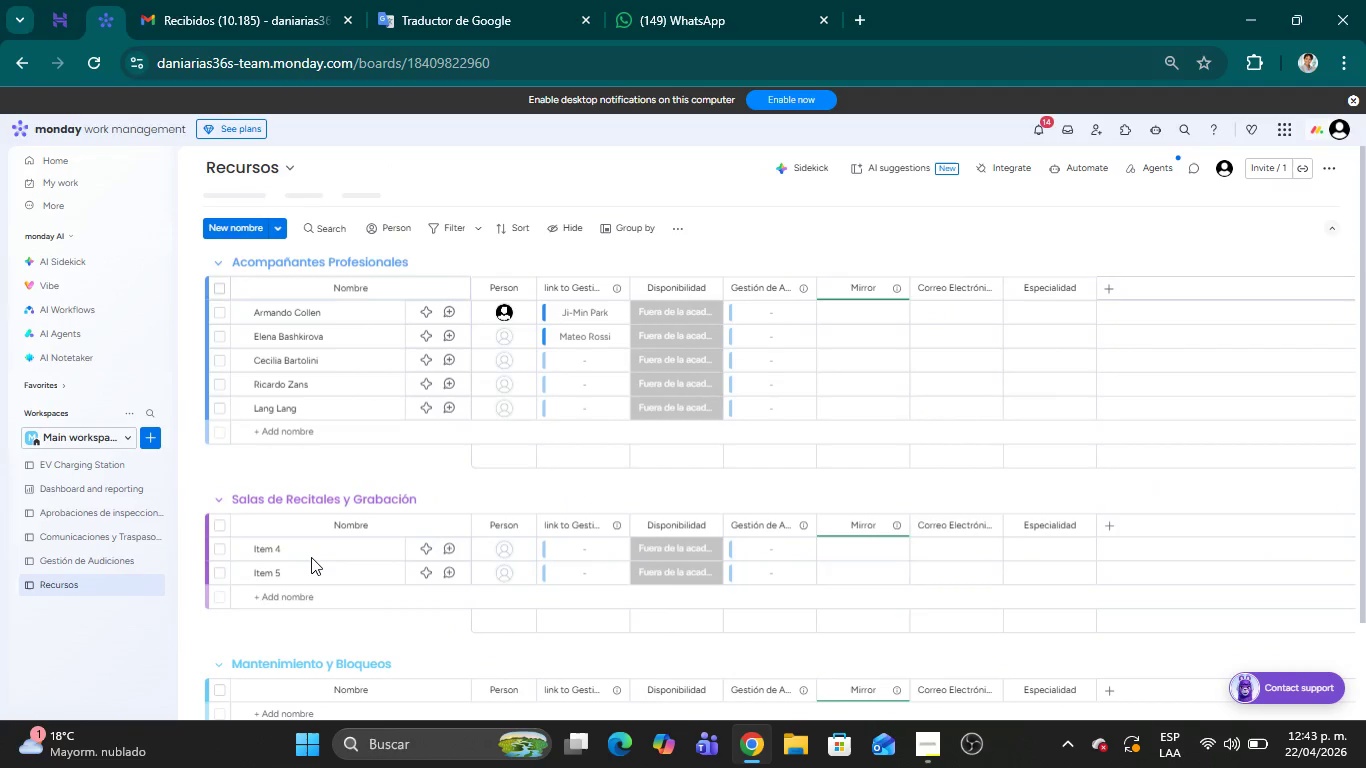 
left_click([686, 314])
 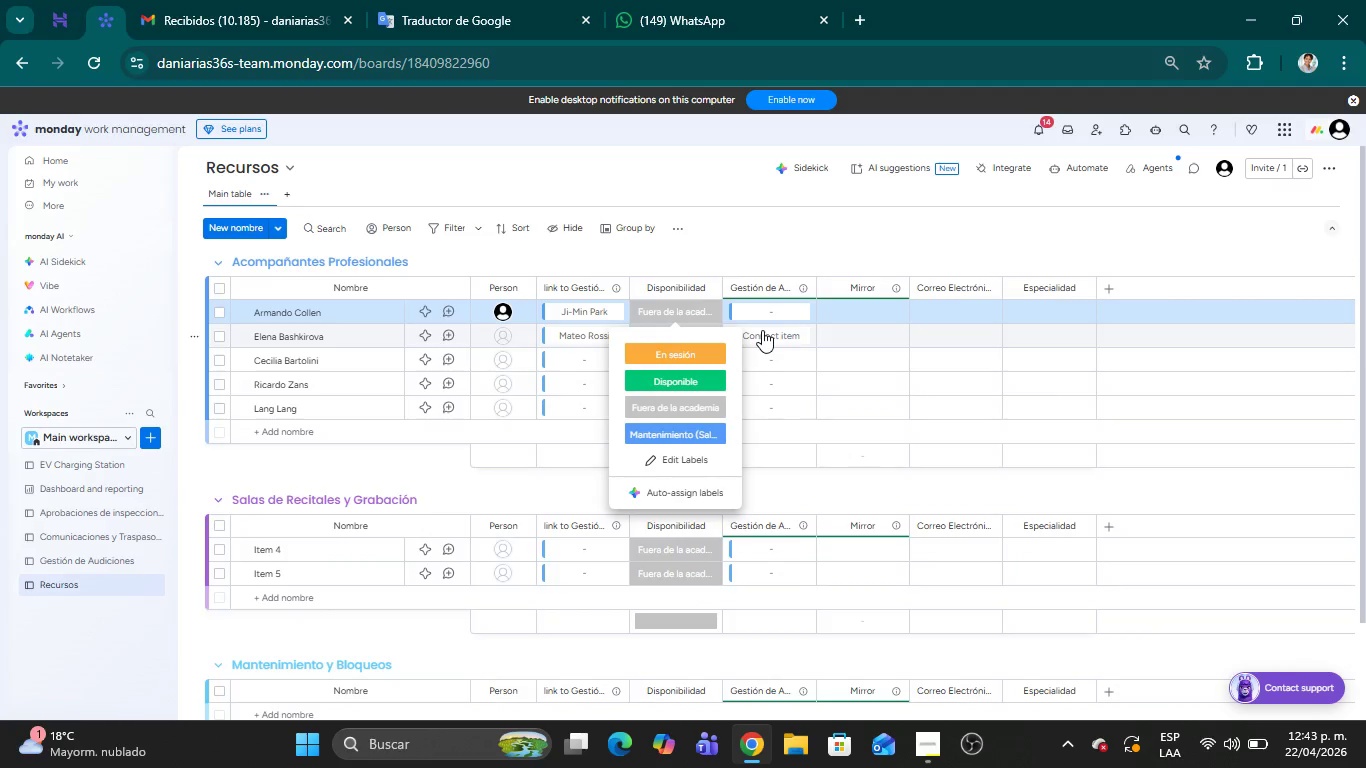 
wait(6.67)
 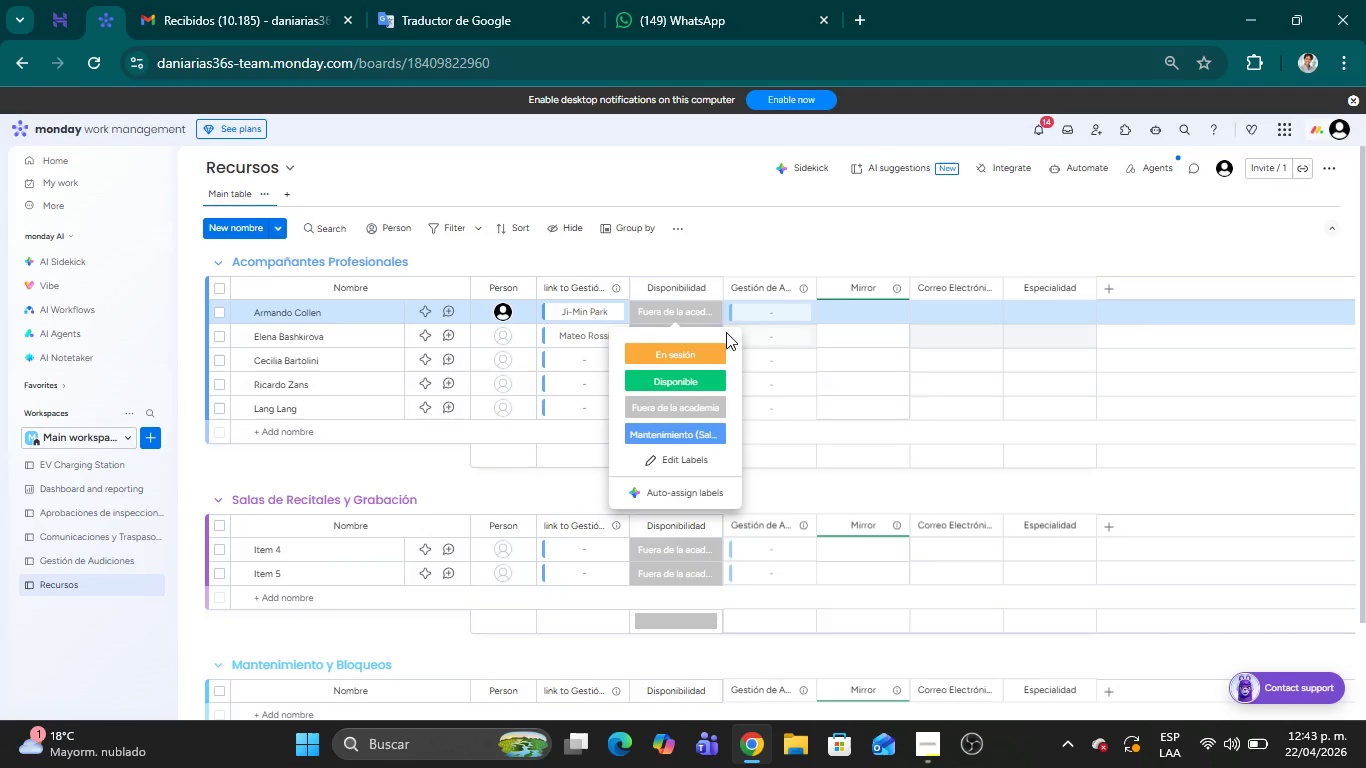 
left_click([662, 387])
 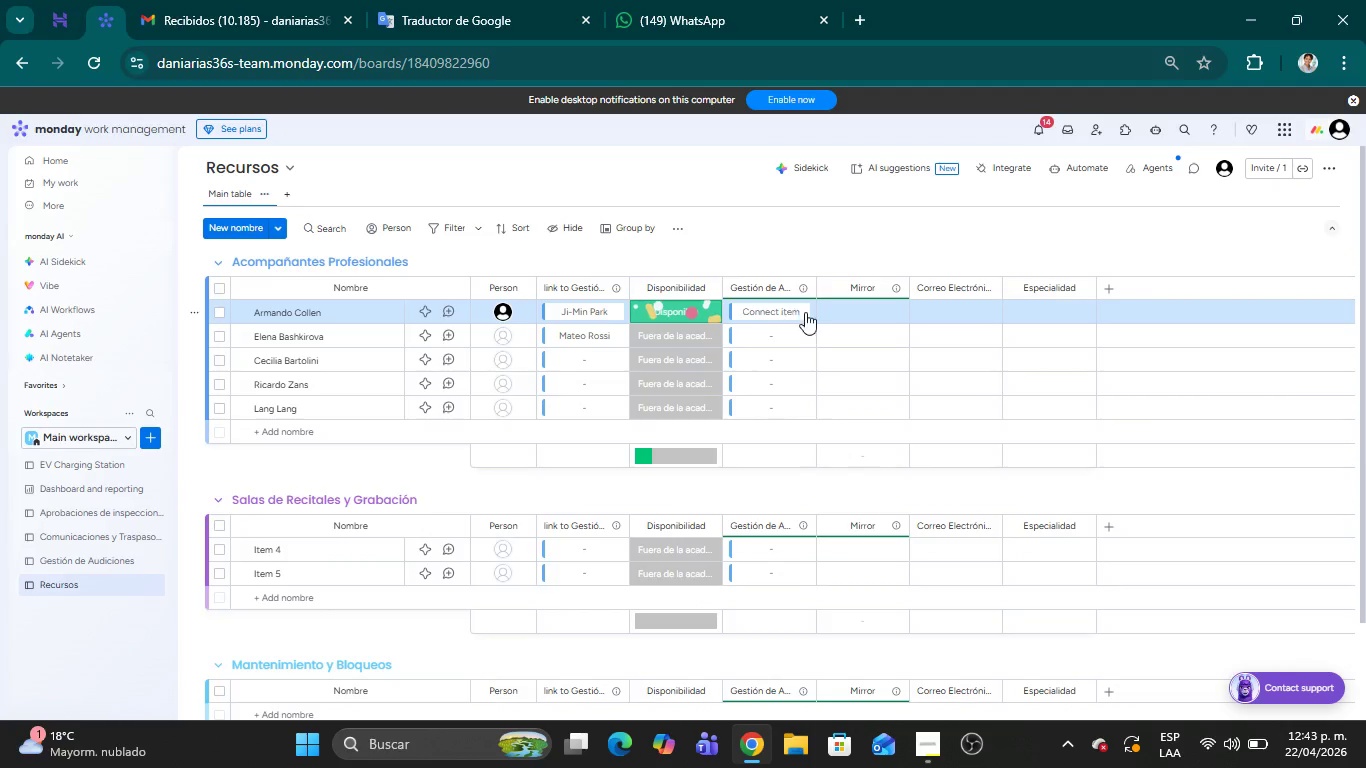 
left_click([851, 306])
 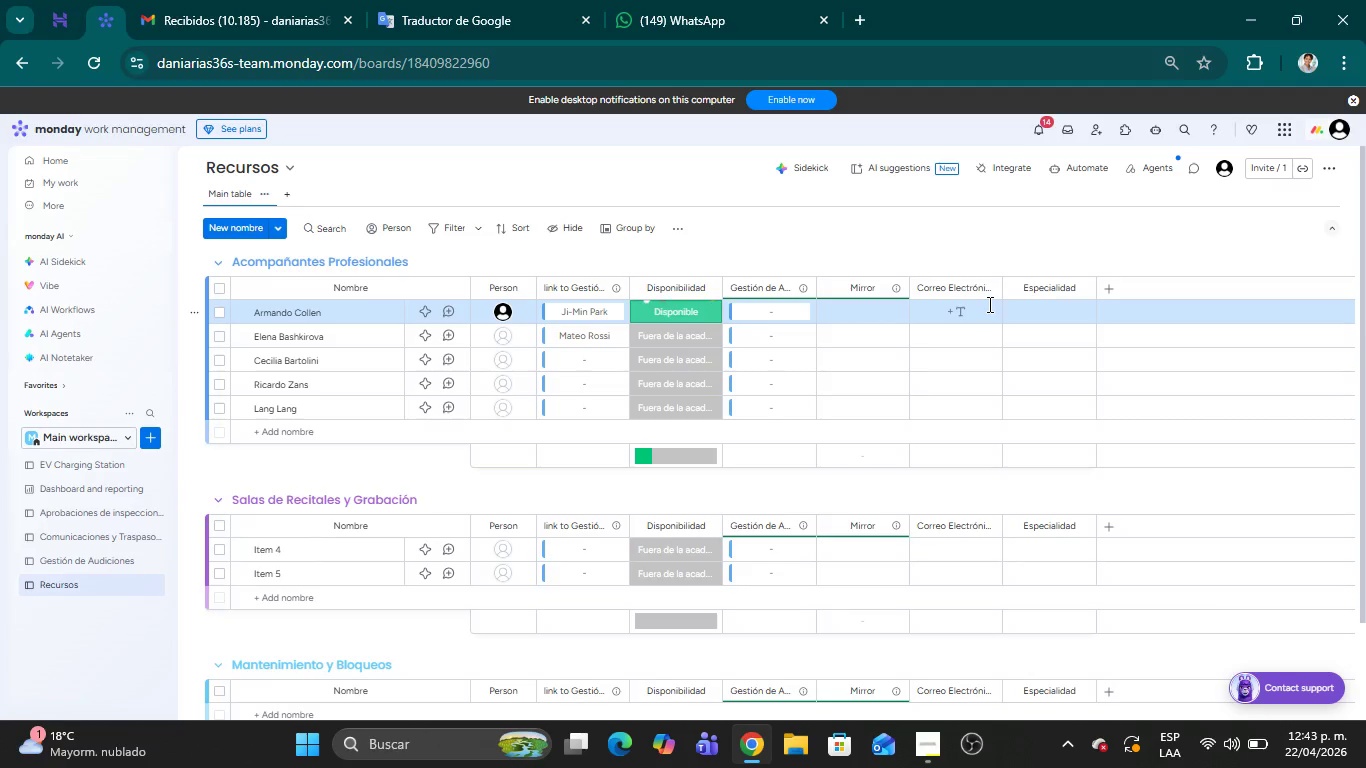 
left_click([1030, 303])
 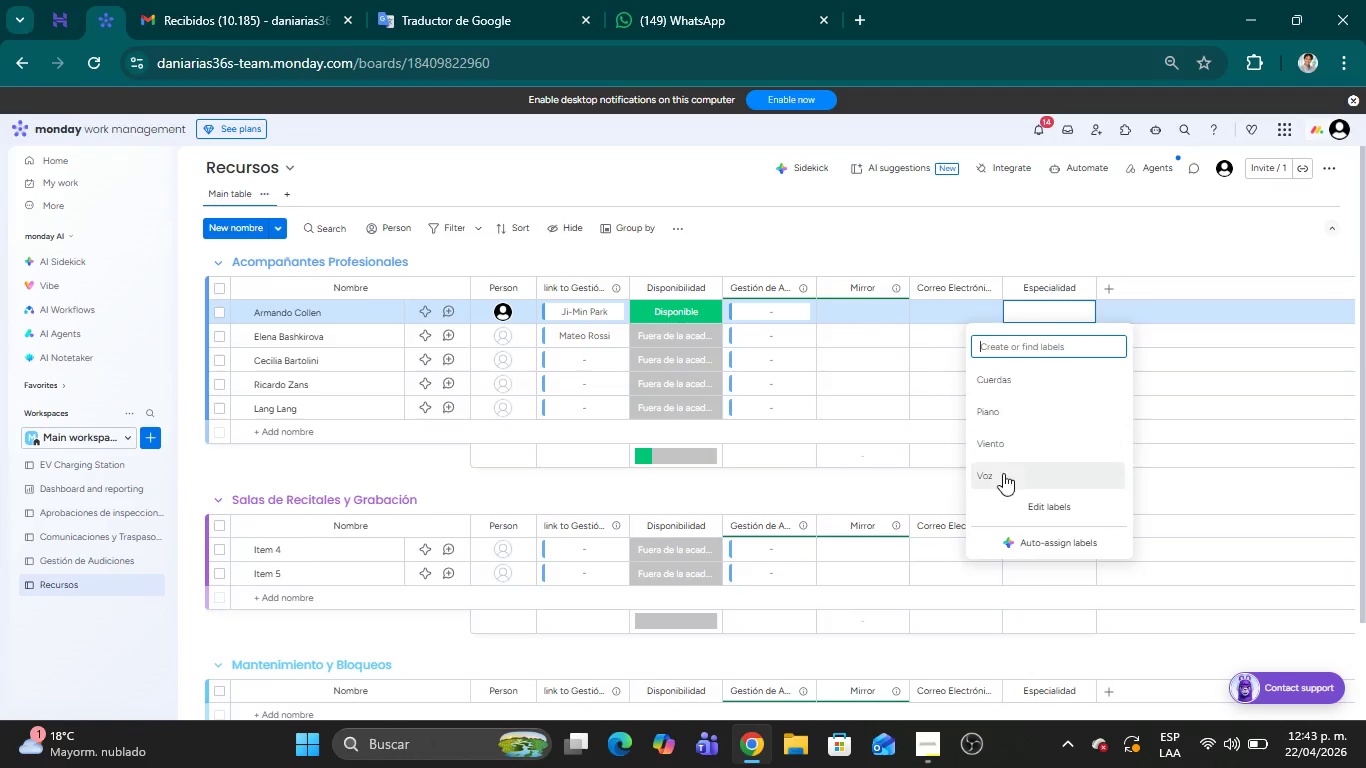 
left_click([1004, 410])
 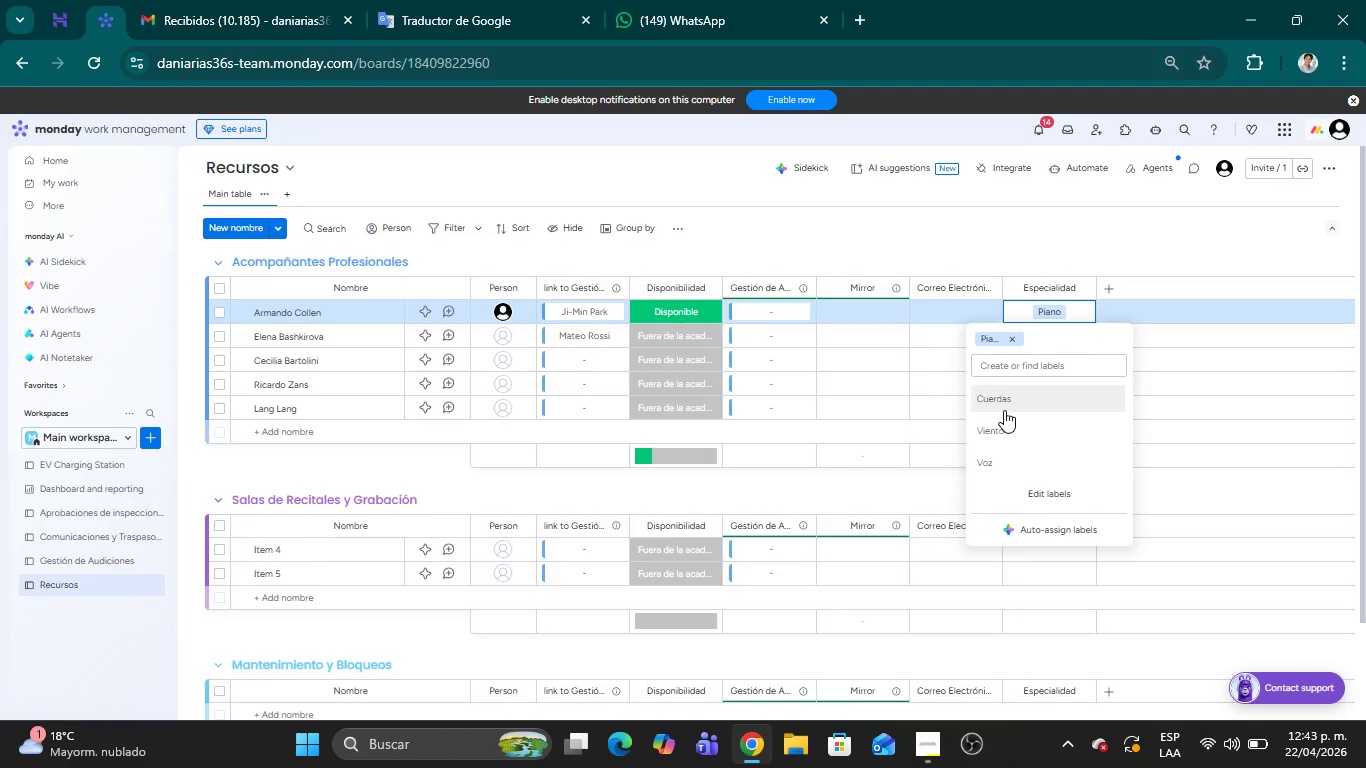 
left_click([938, 317])
 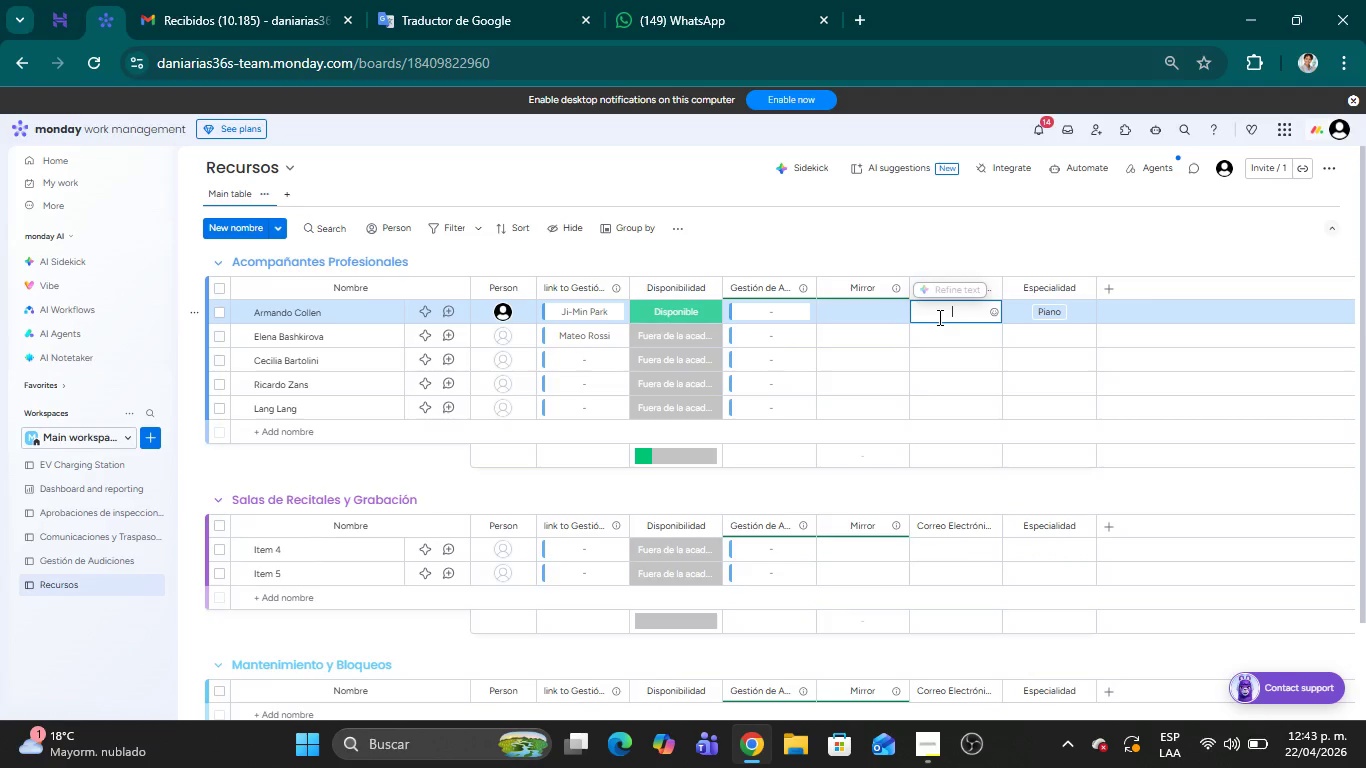 
type(achoen)
key(Backspace)
key(Backspace)
key(Backspace)
key(Backspace)
key(Backspace)
type(collen)
 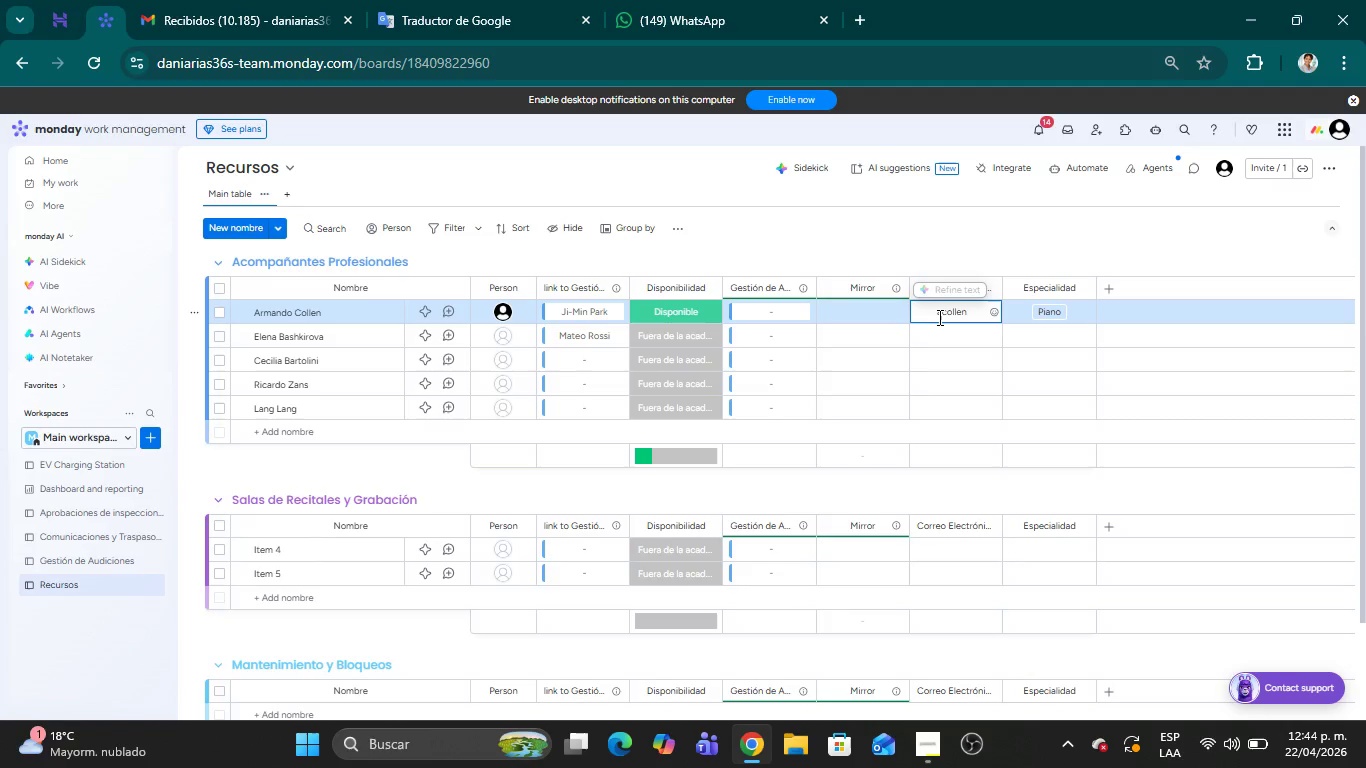 
key(Alt+Control+AltRight)
 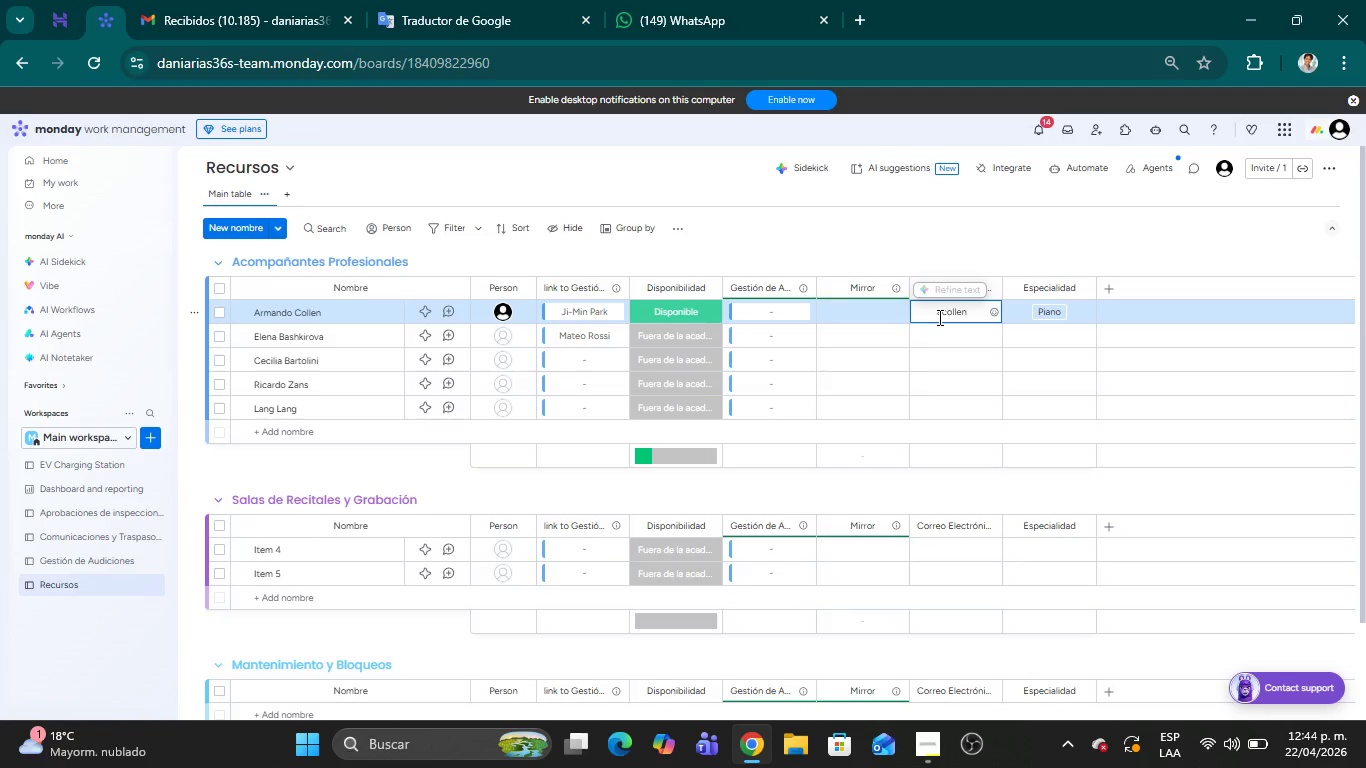 
key(Control+ControlLeft)
 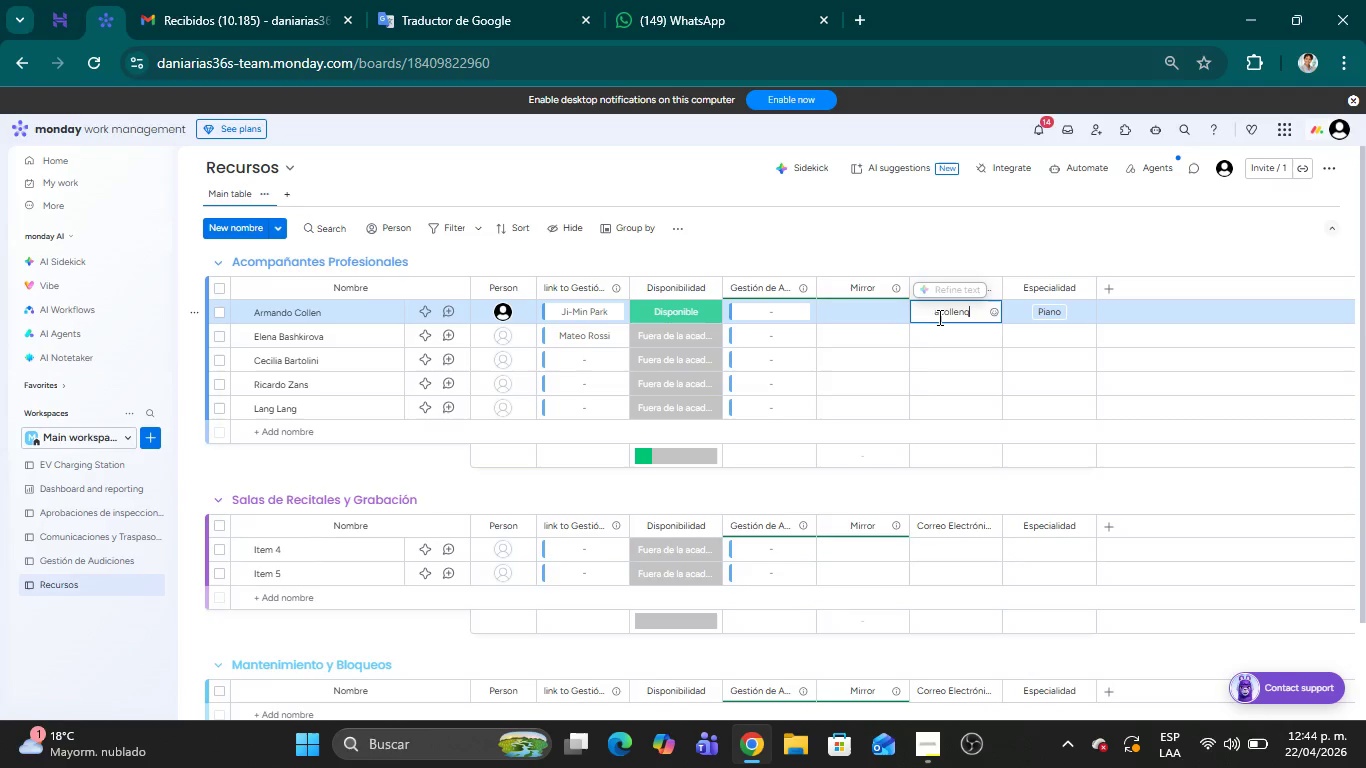 
key(Q)
 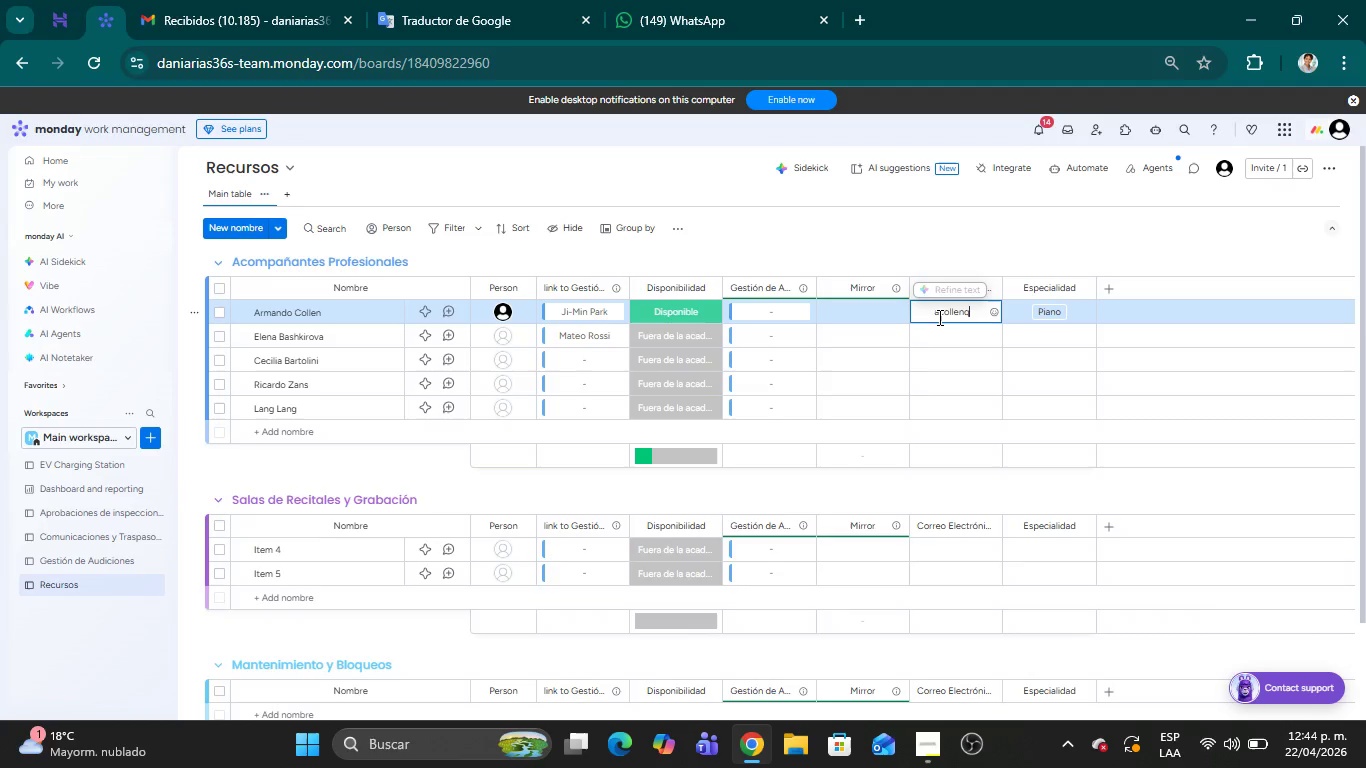 
key(Backspace)
 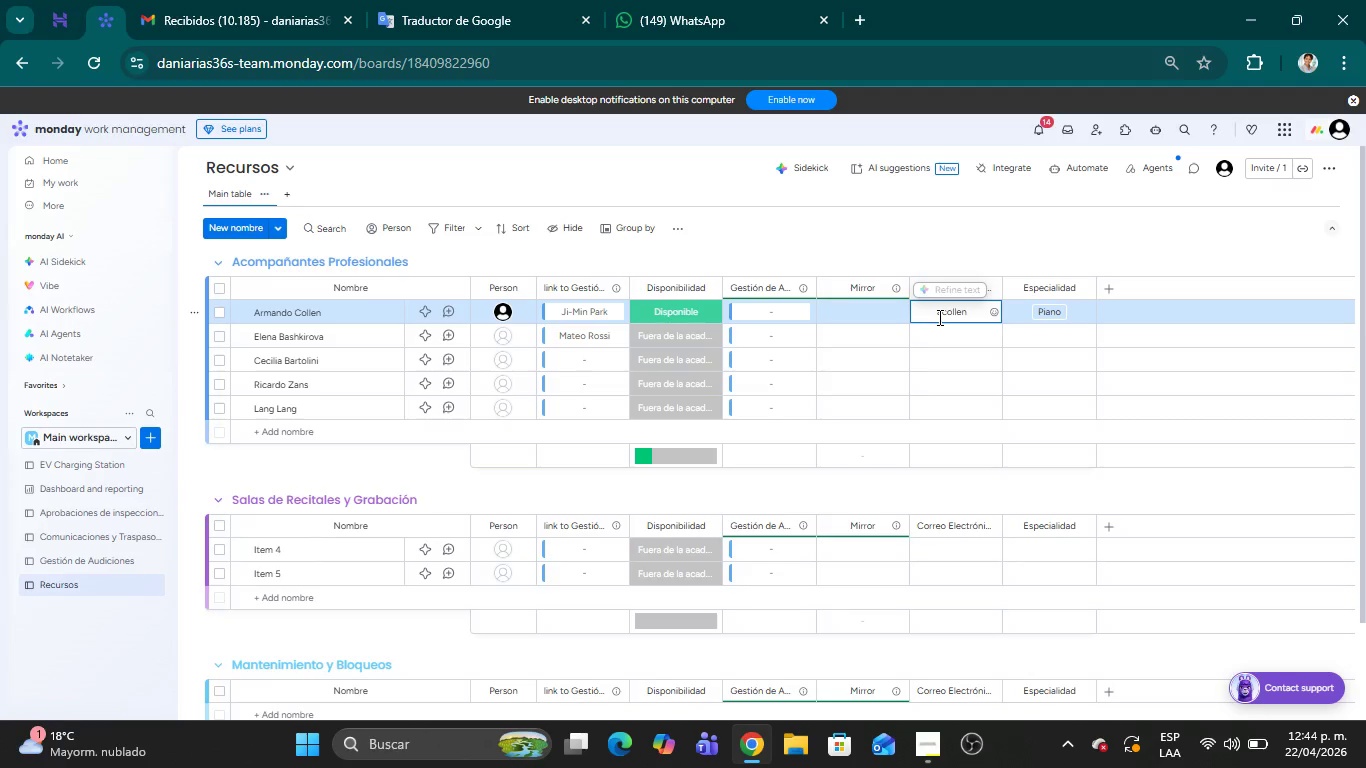 
key(Alt+Control+AltRight)
 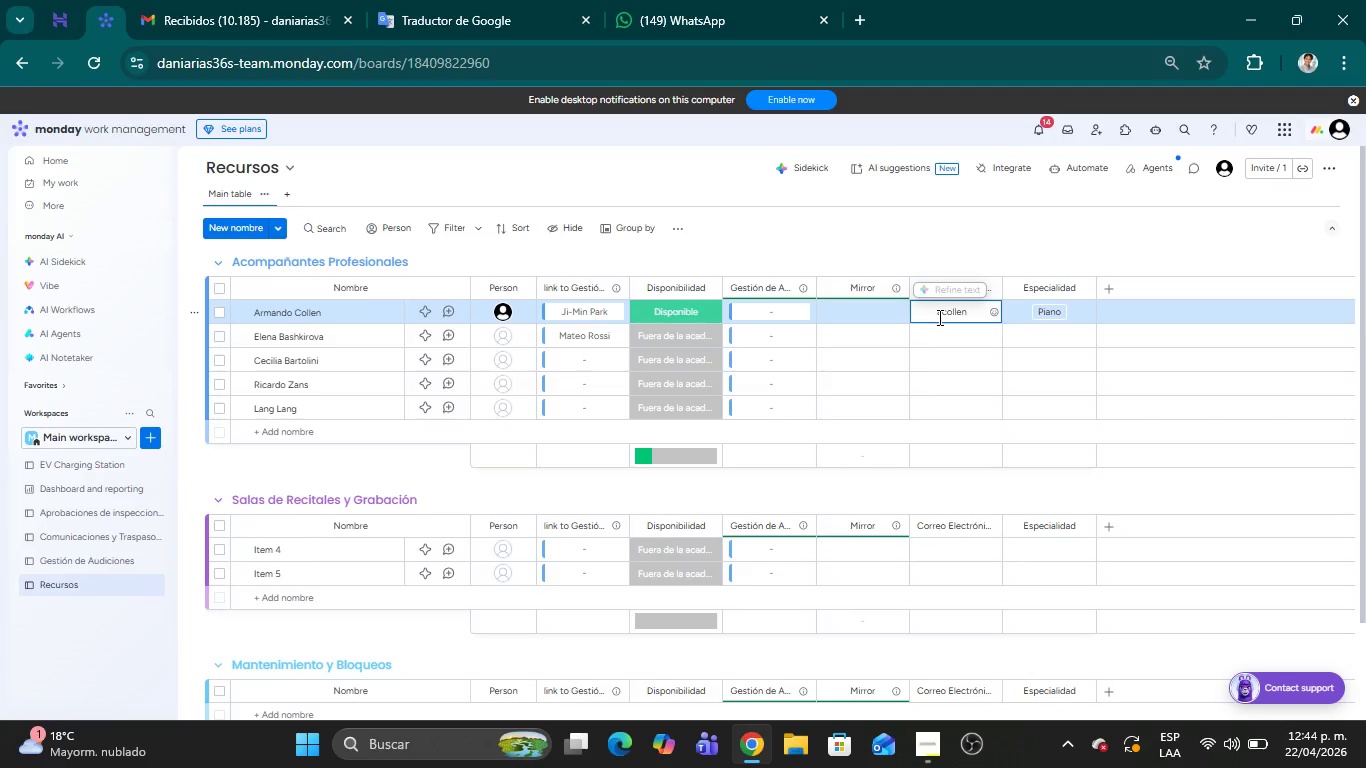 
key(Control+ControlLeft)
 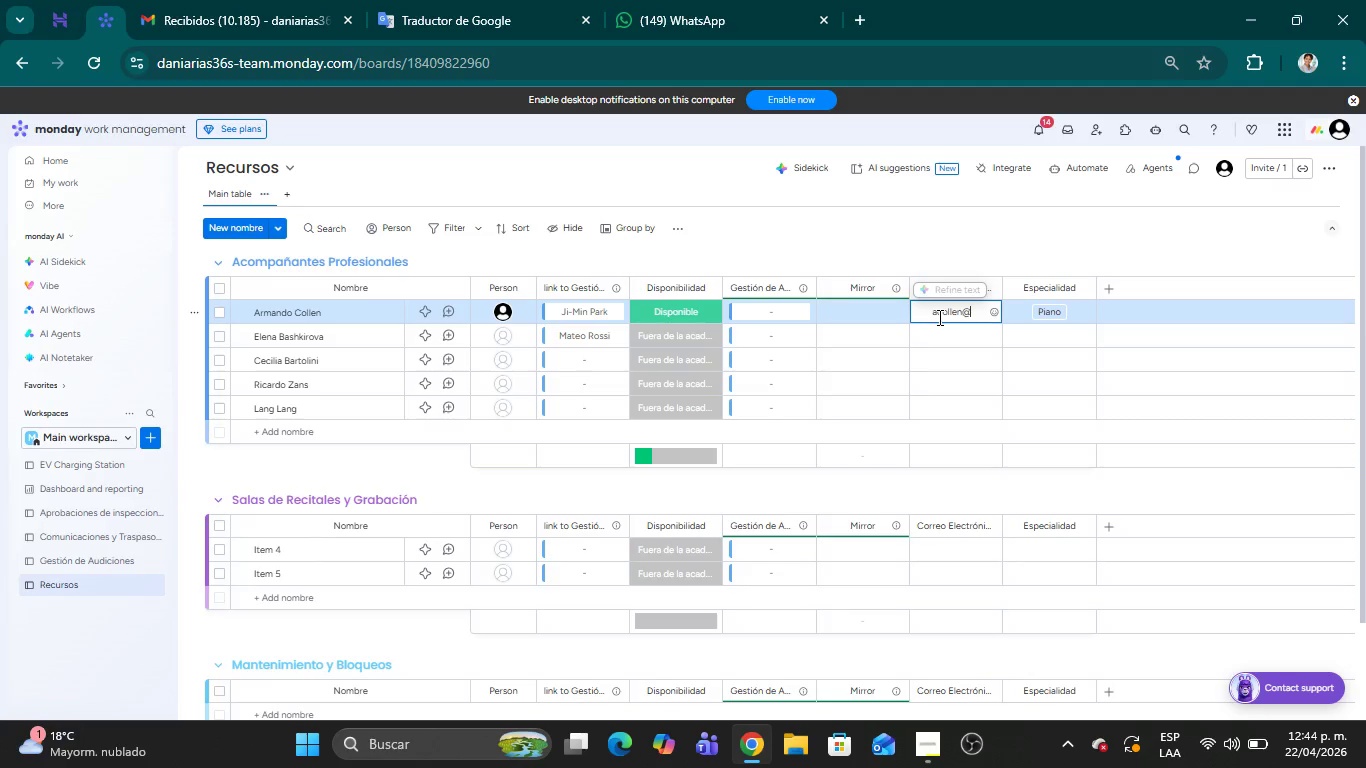 
key(Alt+Control+Q)
 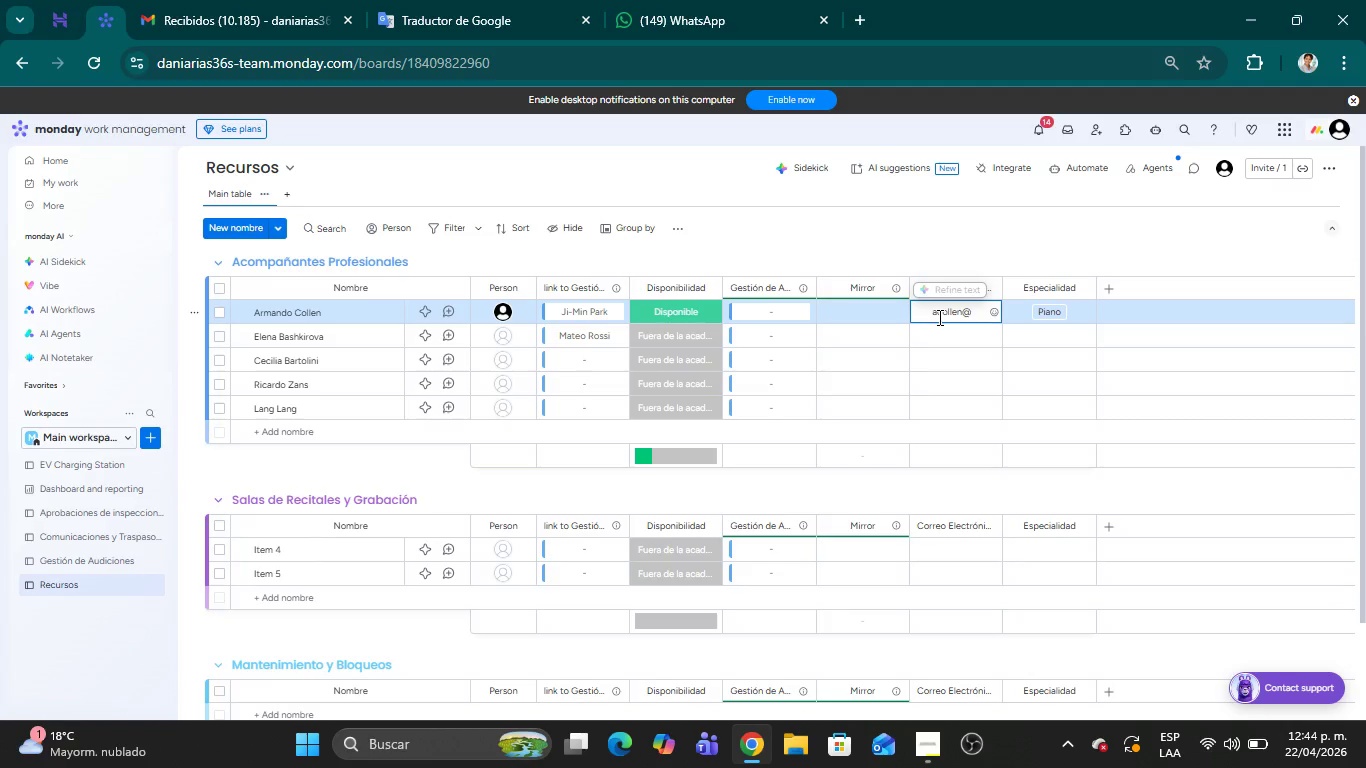 
type(echo.edu)
 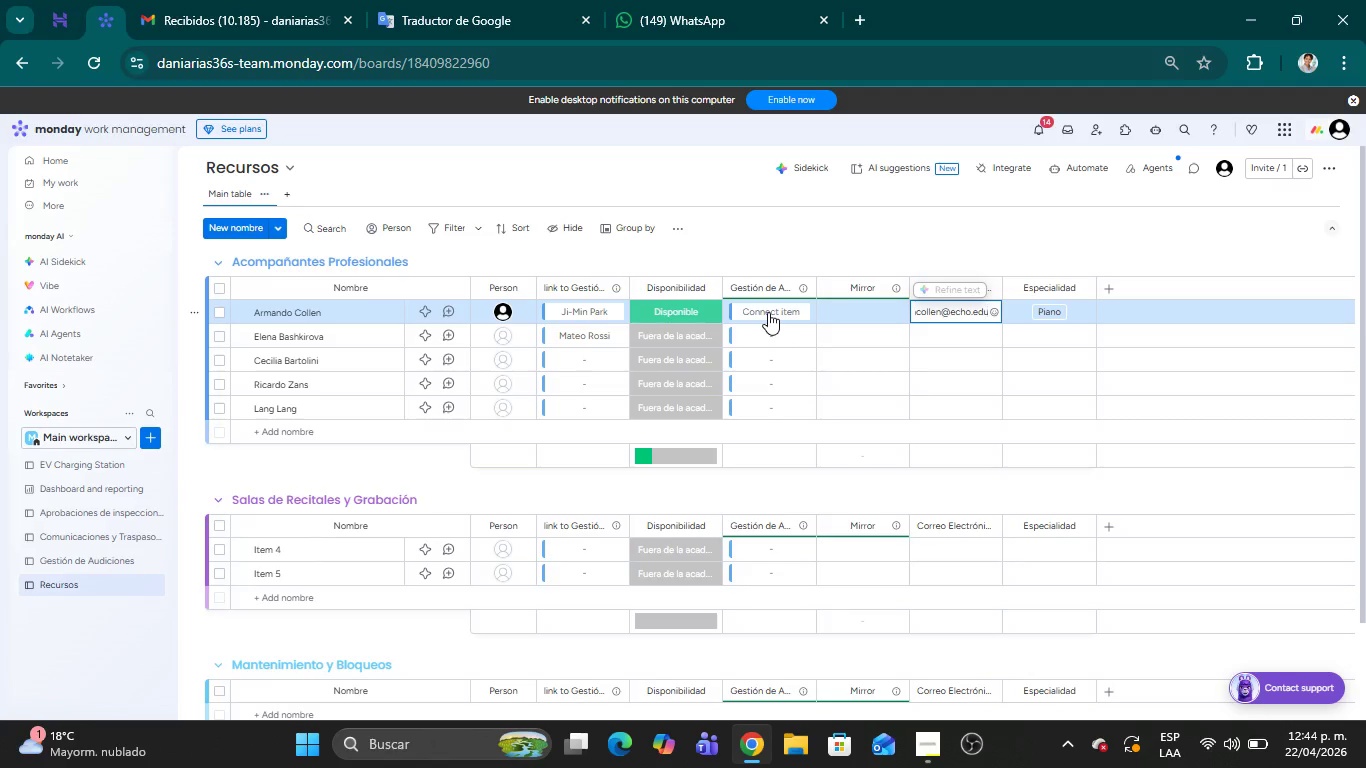 
wait(7.92)
 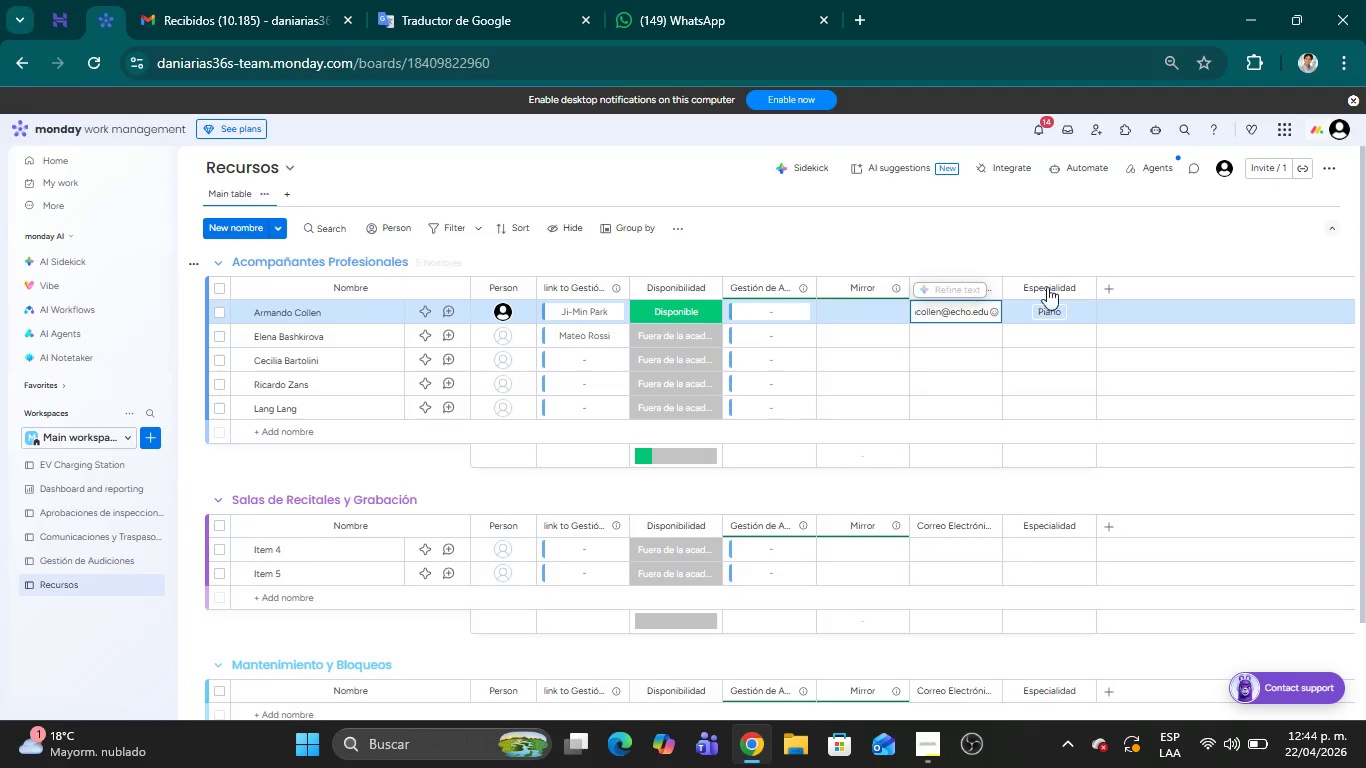 
left_click([768, 312])
 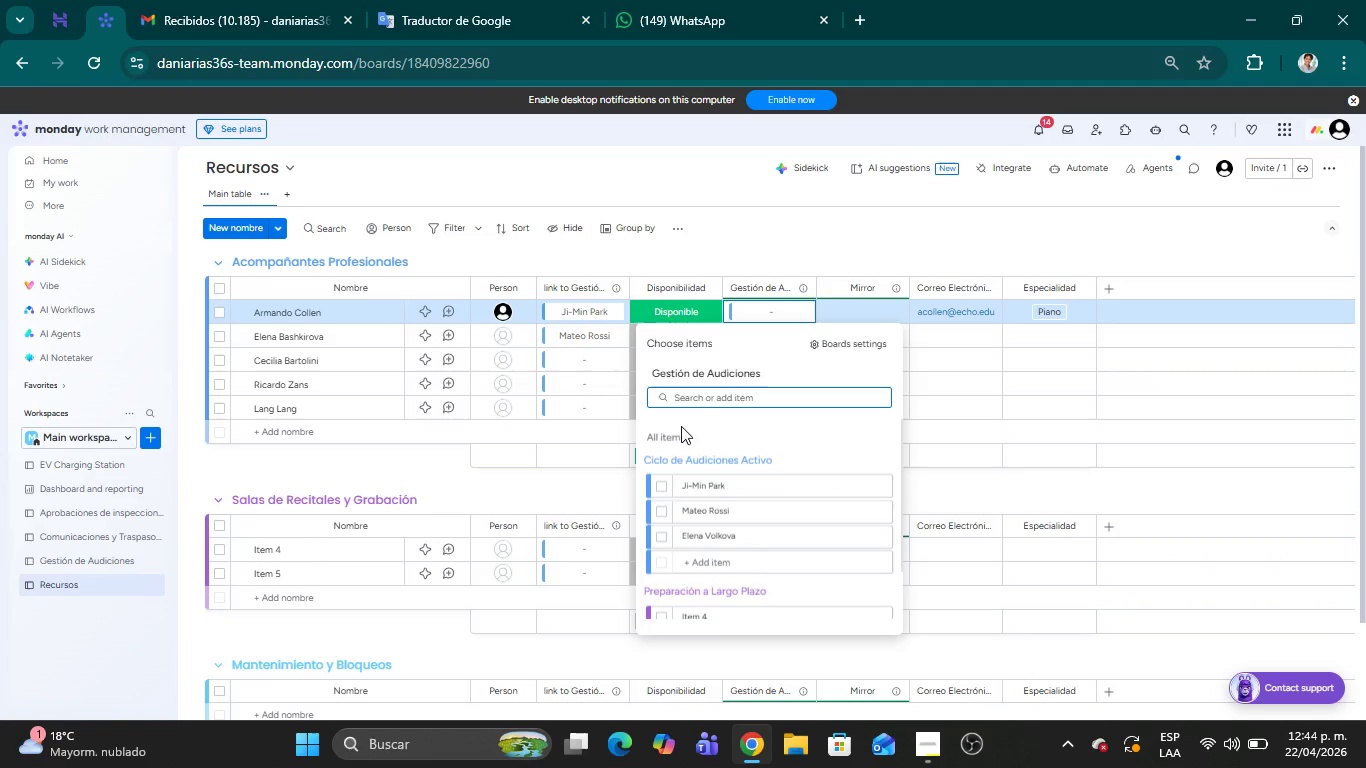 
scroll: coordinate [764, 483], scroll_direction: down, amount: 3.0
 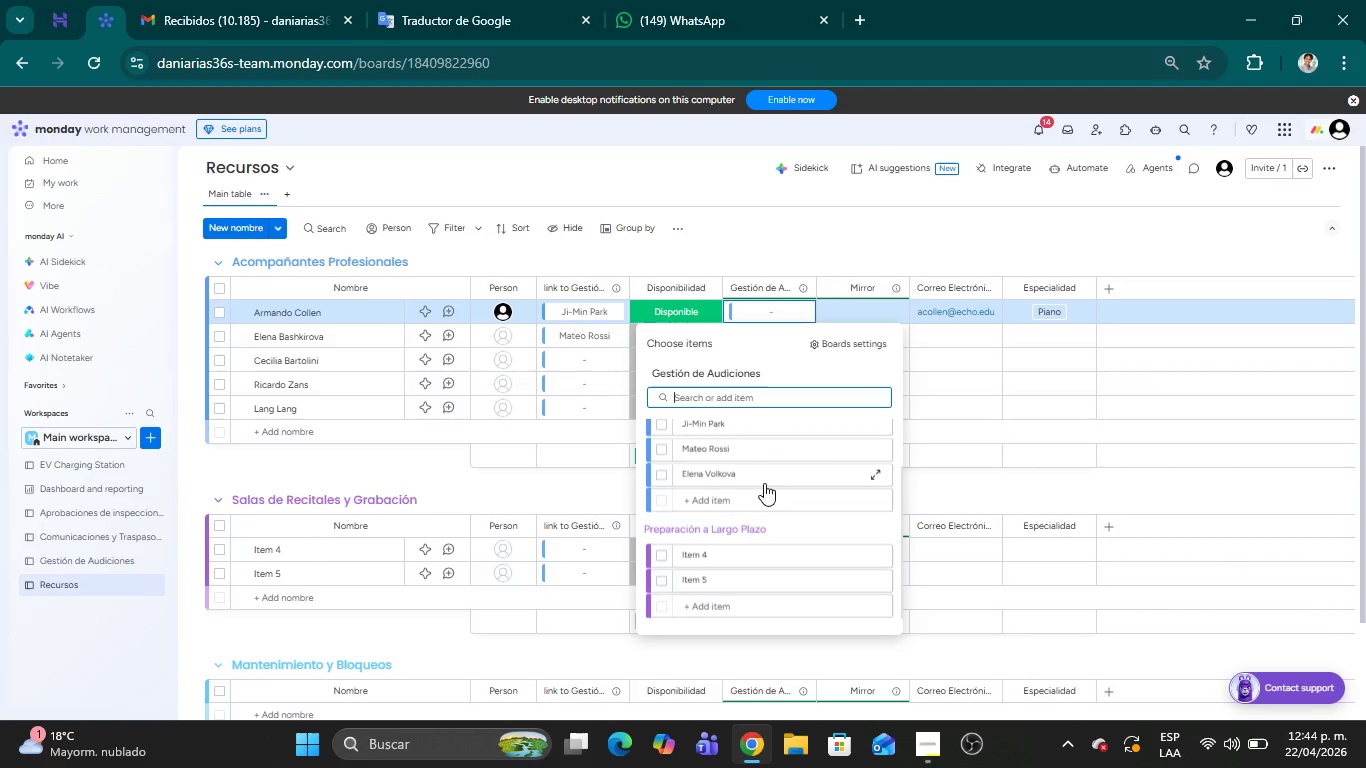 
scroll: coordinate [768, 477], scroll_direction: up, amount: 5.0
 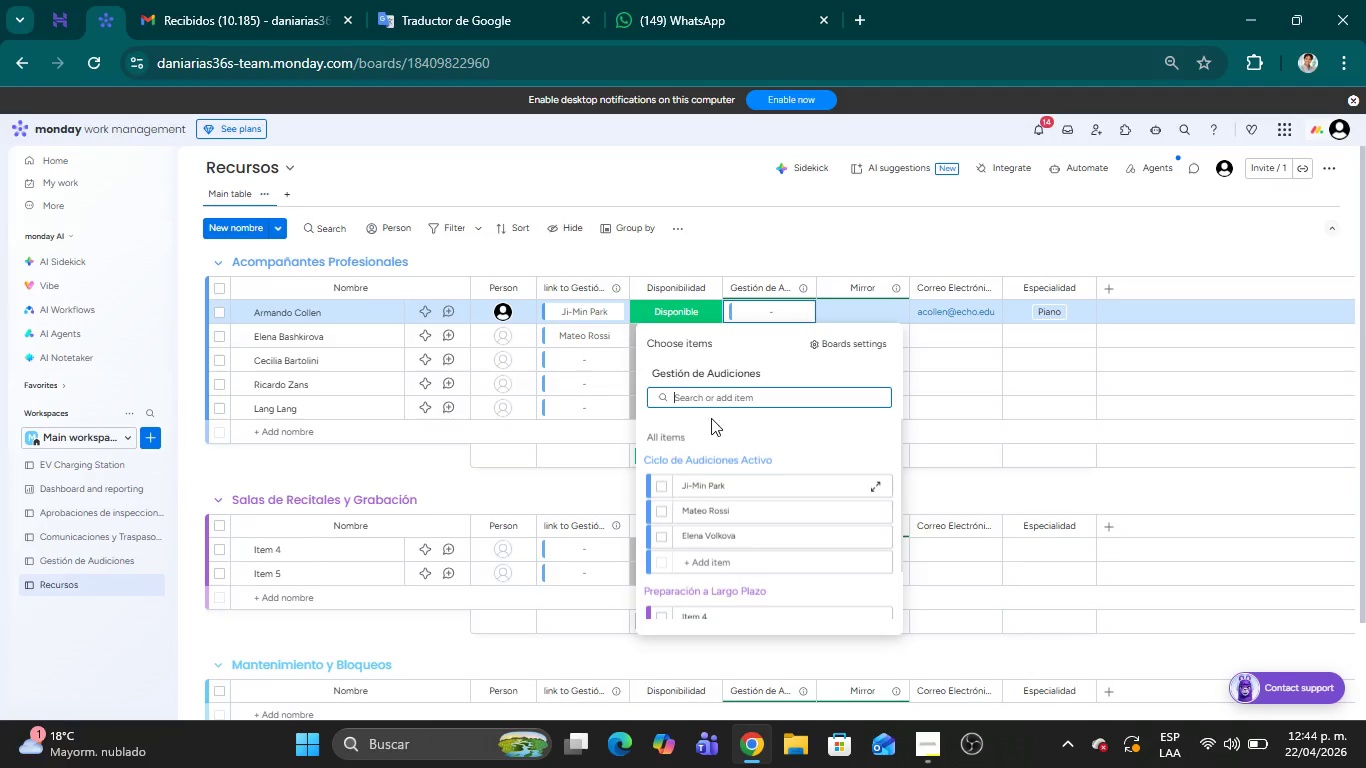 
left_click([767, 261])
 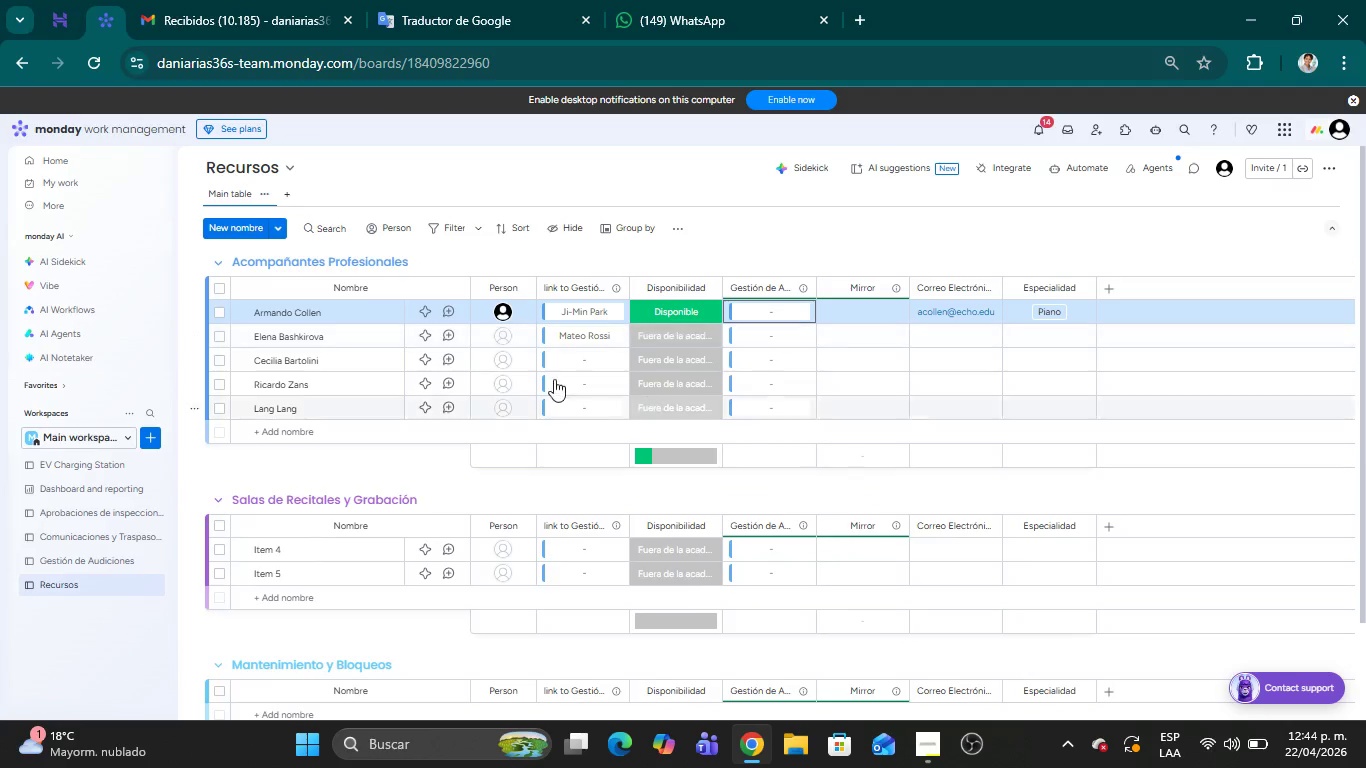 
mouse_move([761, 324])
 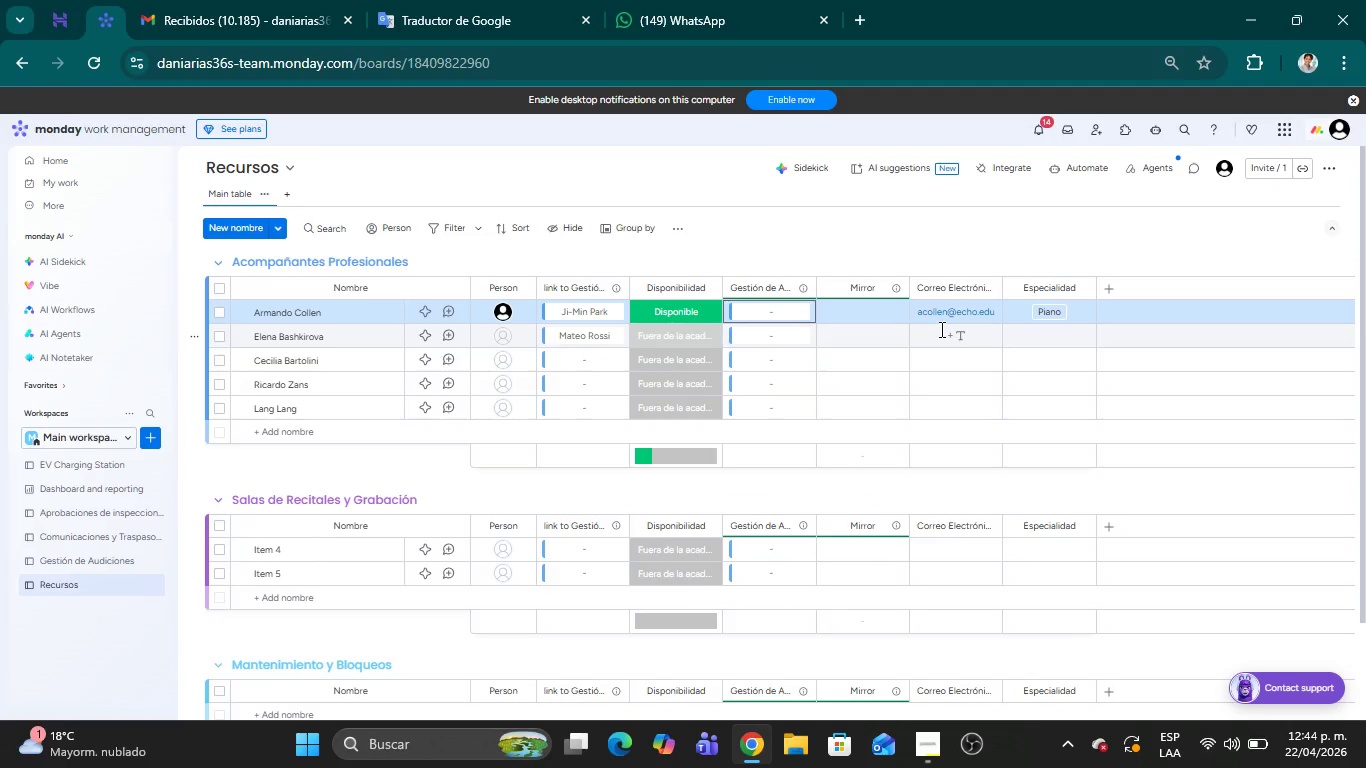 
wait(10.11)
 